 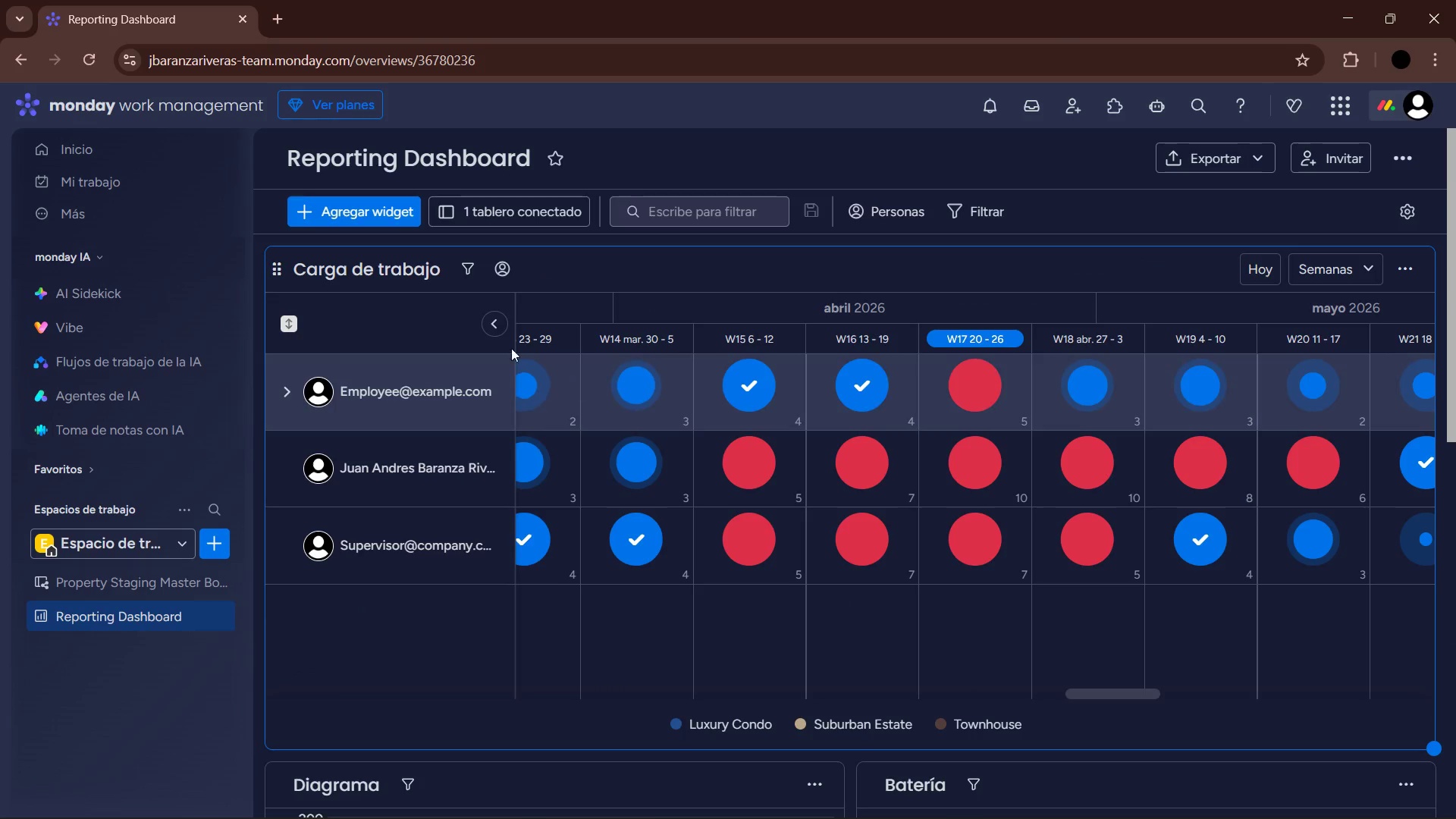 
left_click([414, 272])
 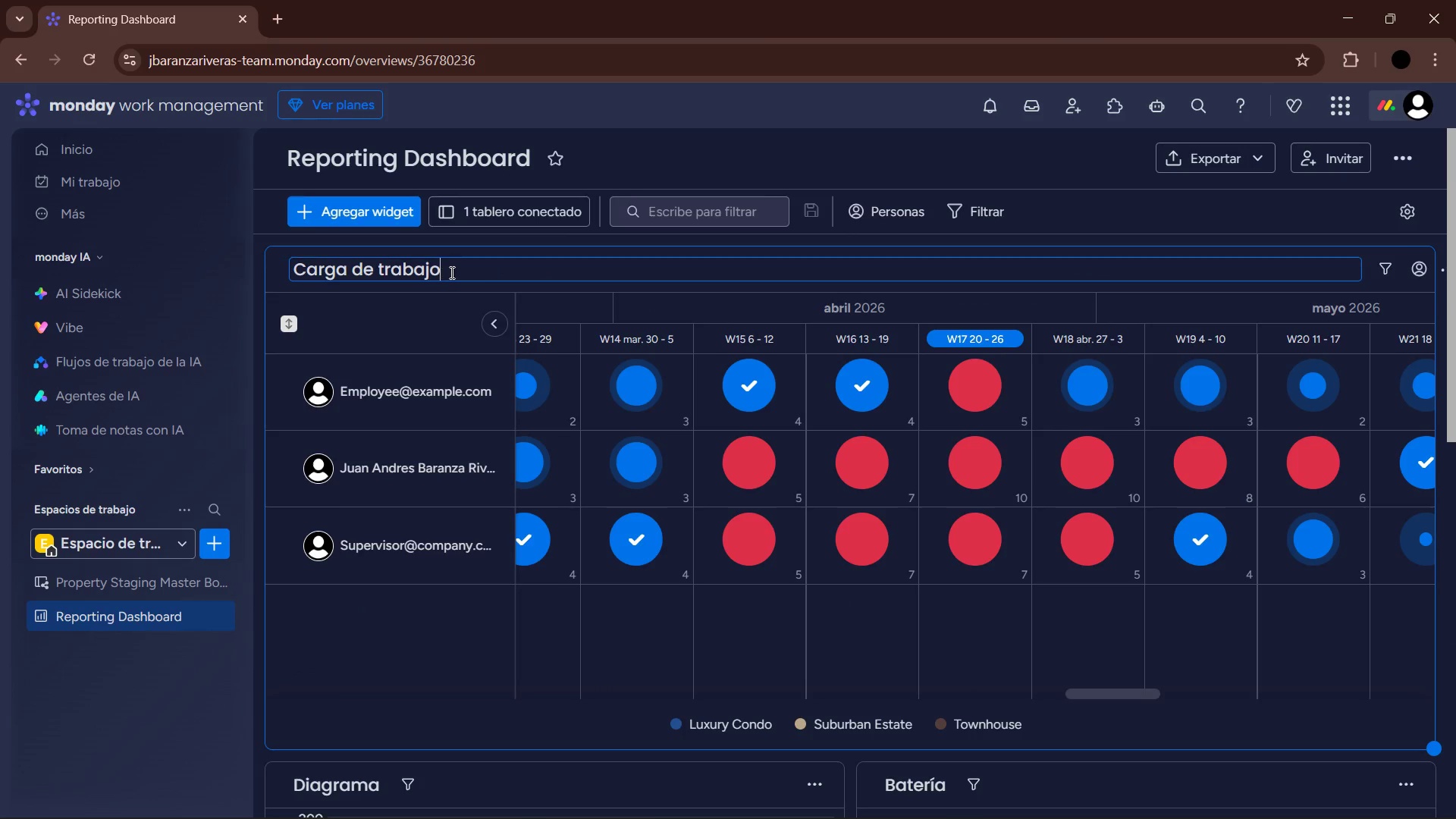 
left_click_drag(start_coordinate=[453, 272], to_coordinate=[288, 264])
 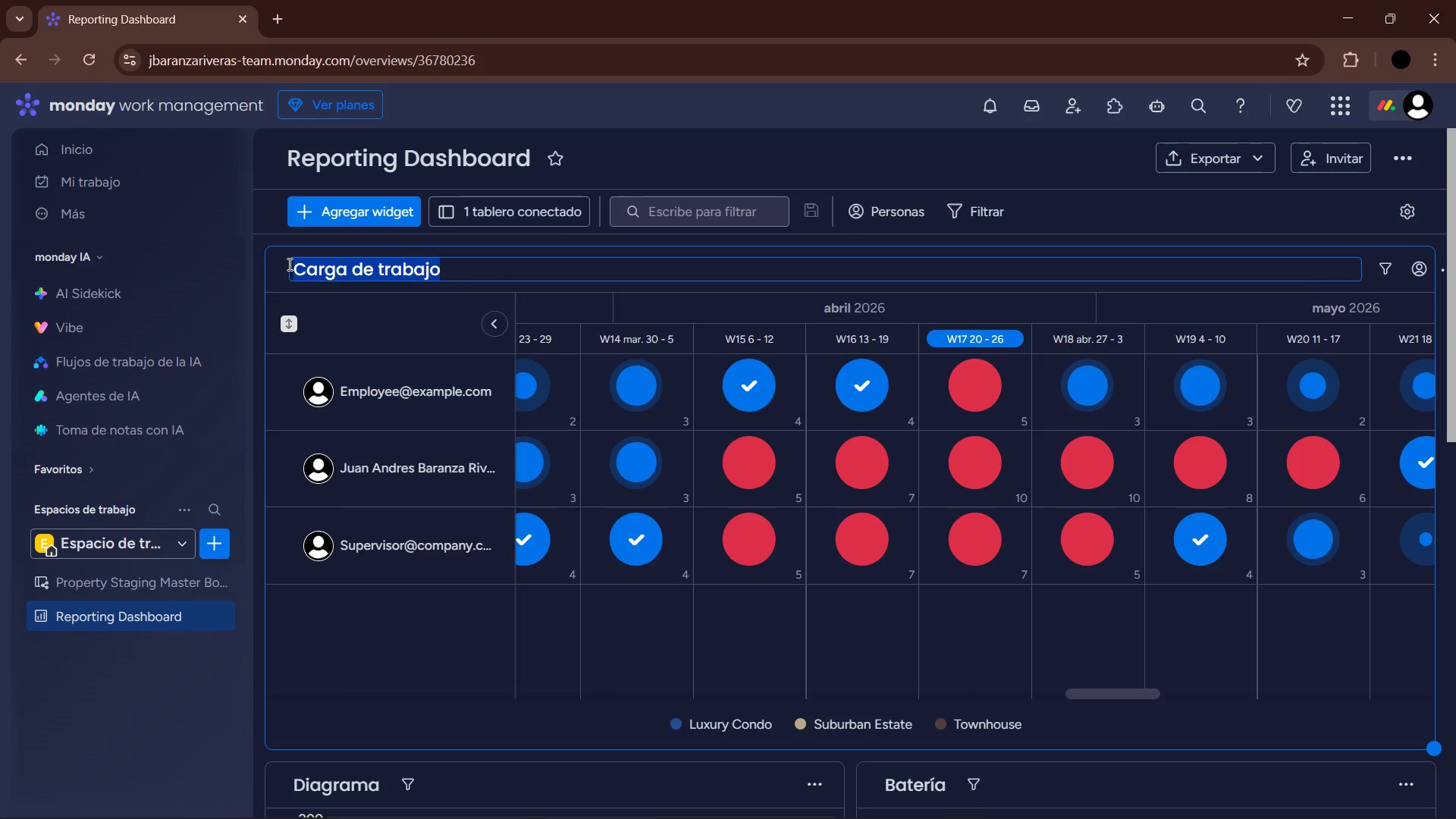 
type(Team Workload)
 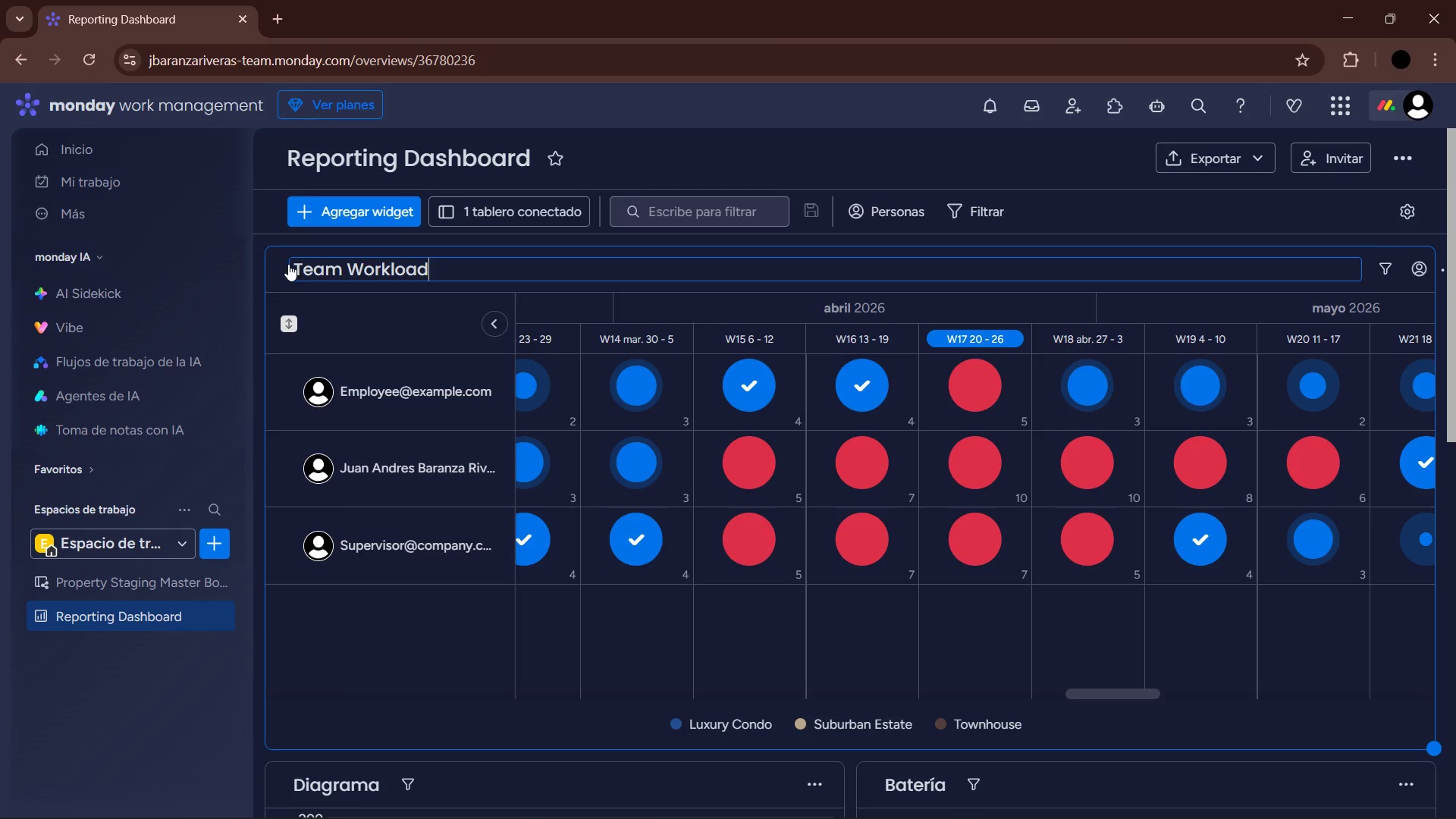 
key(Enter)
 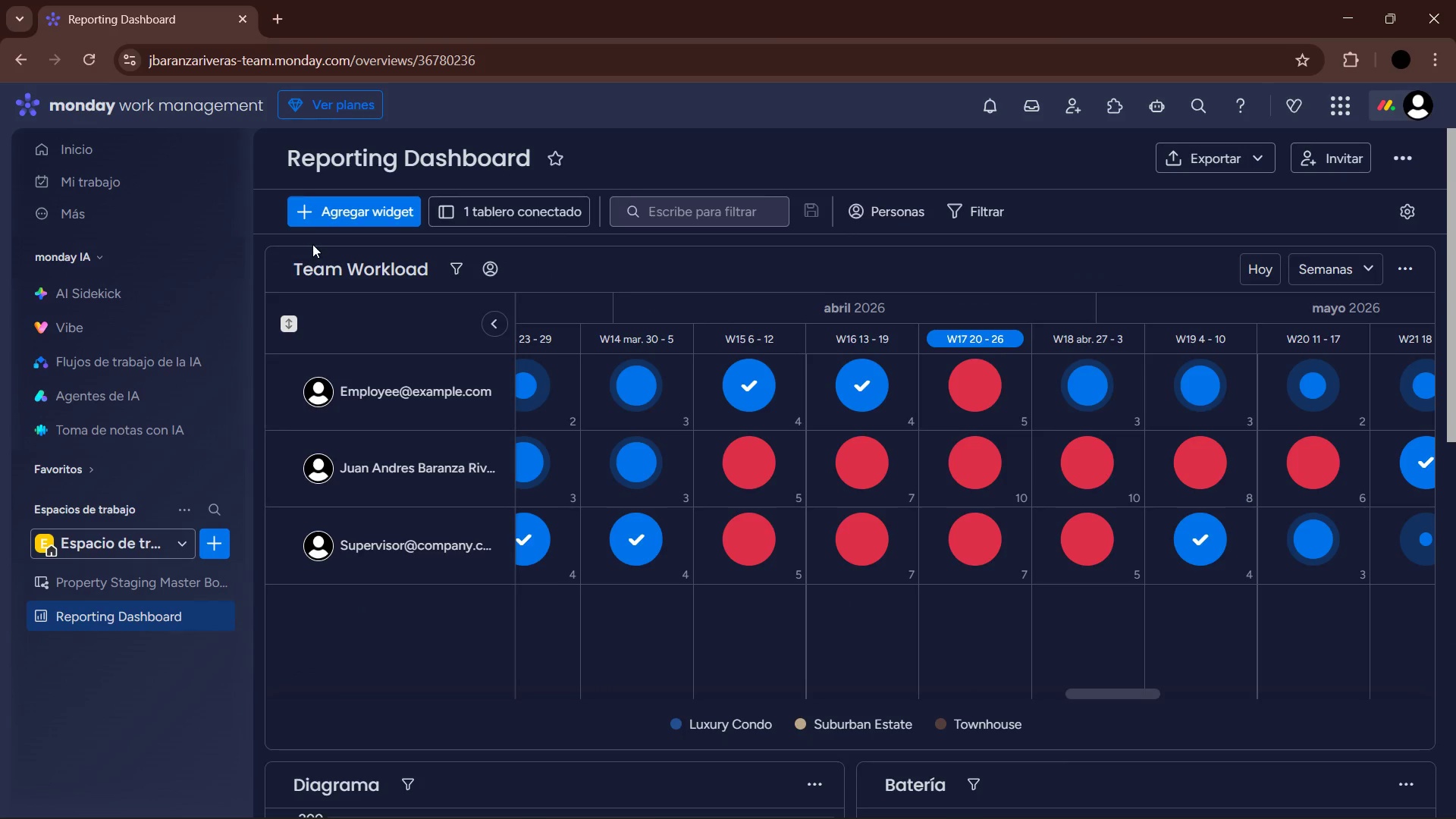 
scroll: coordinate [1215, 576], scroll_direction: down, amount: 8.0
 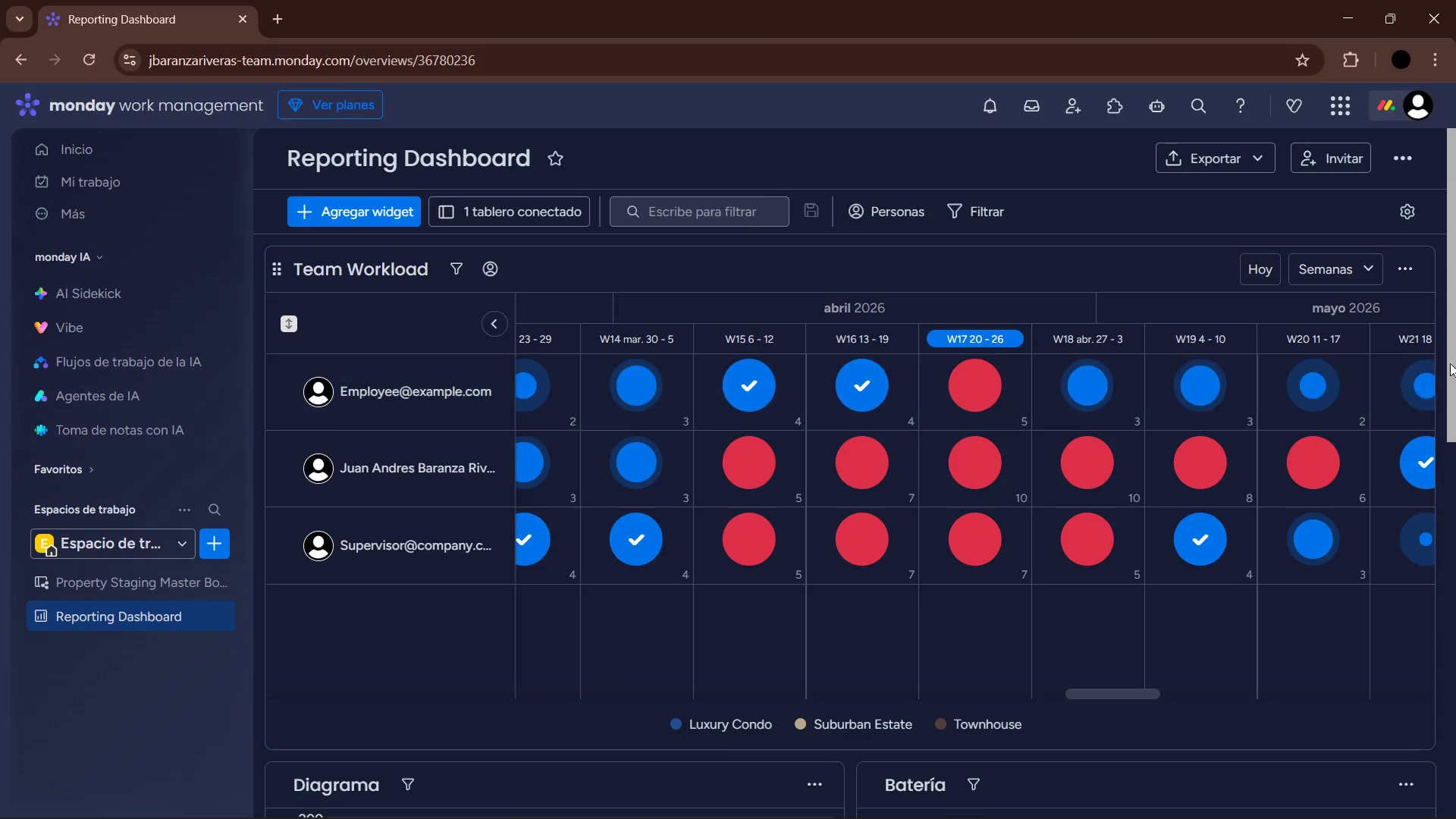 
left_click_drag(start_coordinate=[1451, 363], to_coordinate=[1455, 550])
 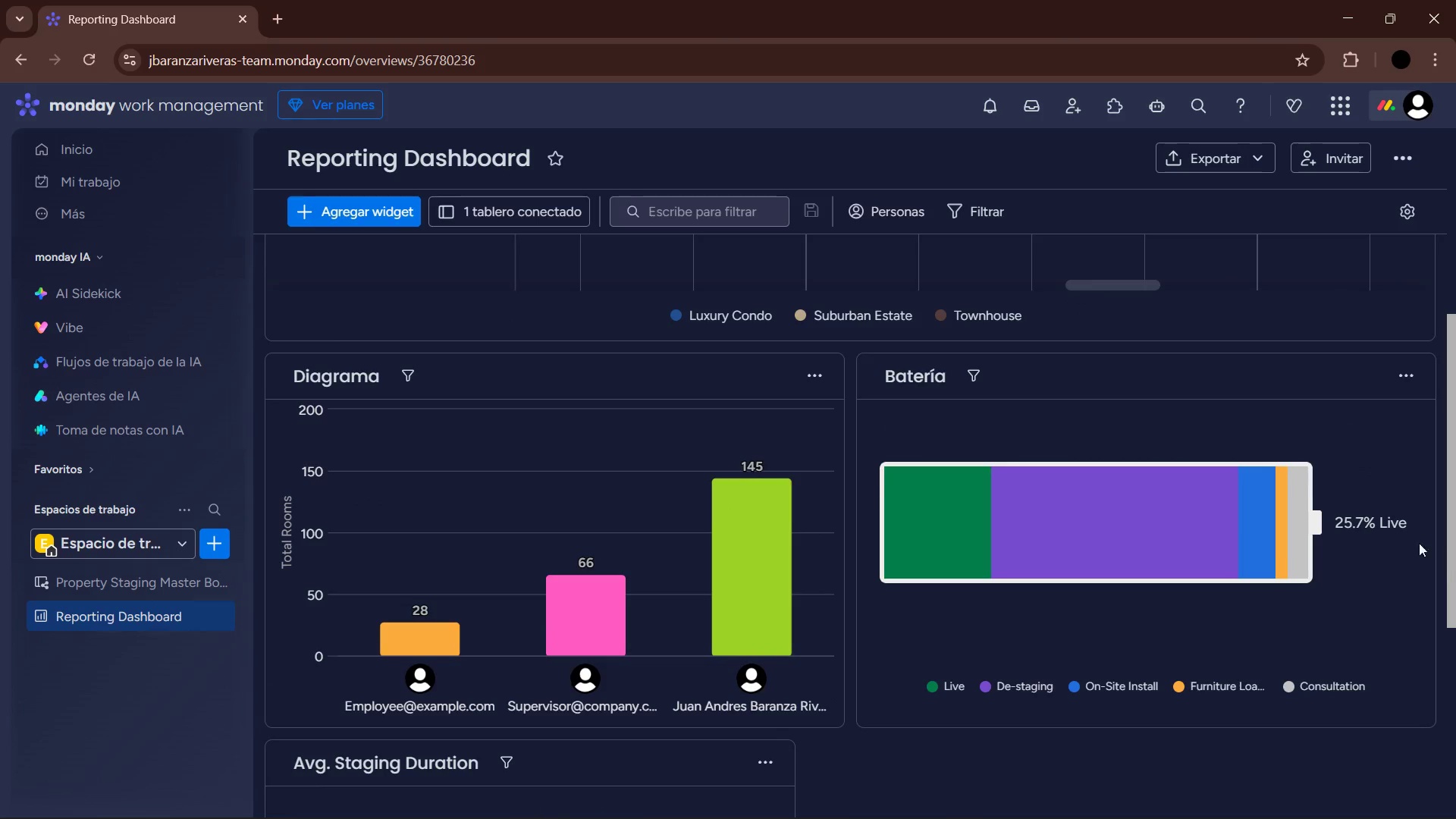 
mouse_move([1272, 538])
 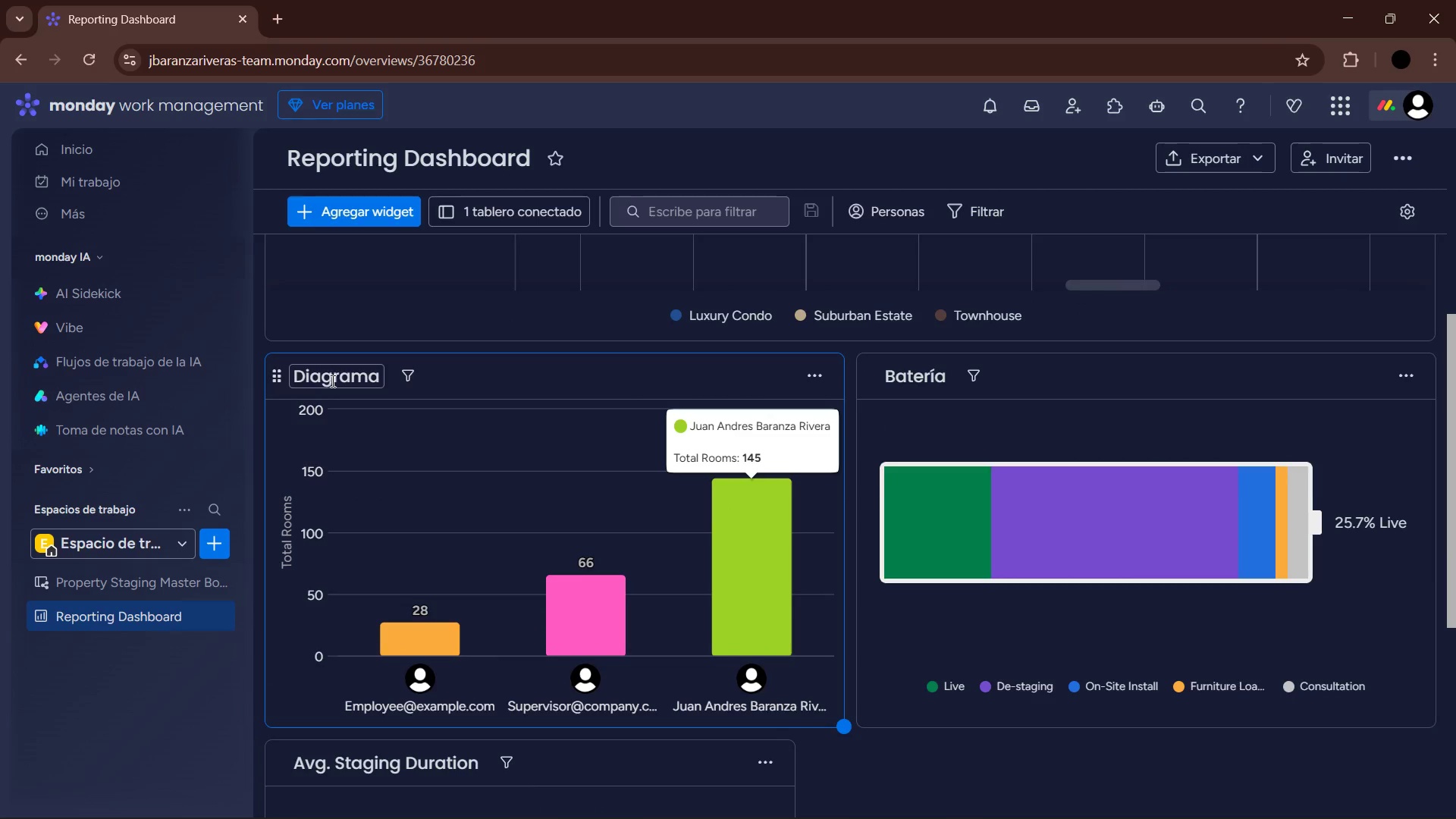 
left_click_drag(start_coordinate=[388, 375], to_coordinate=[284, 369])
 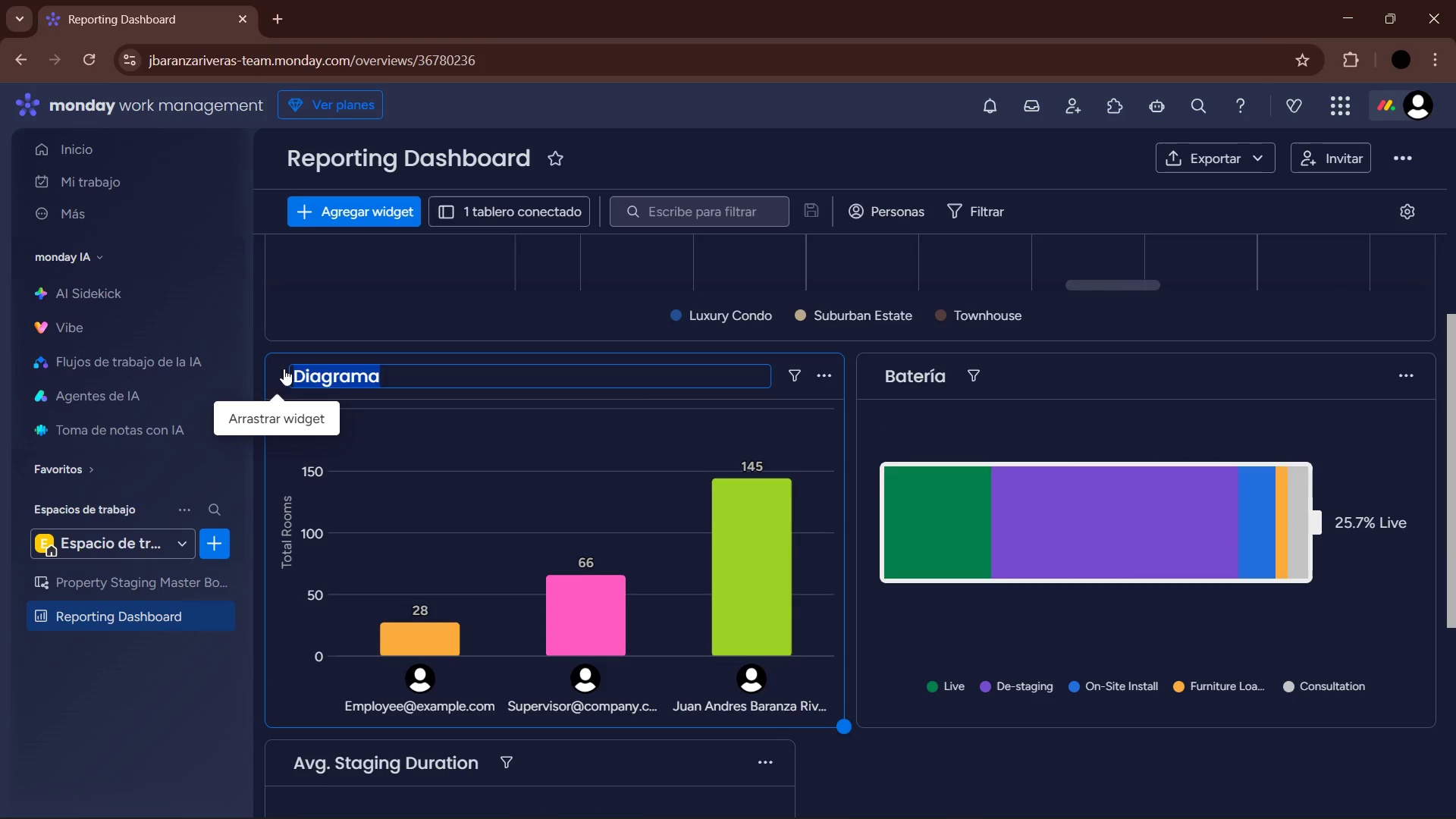 
type(Rooms Staged B)
key(Backspace)
type(by Stilist)
 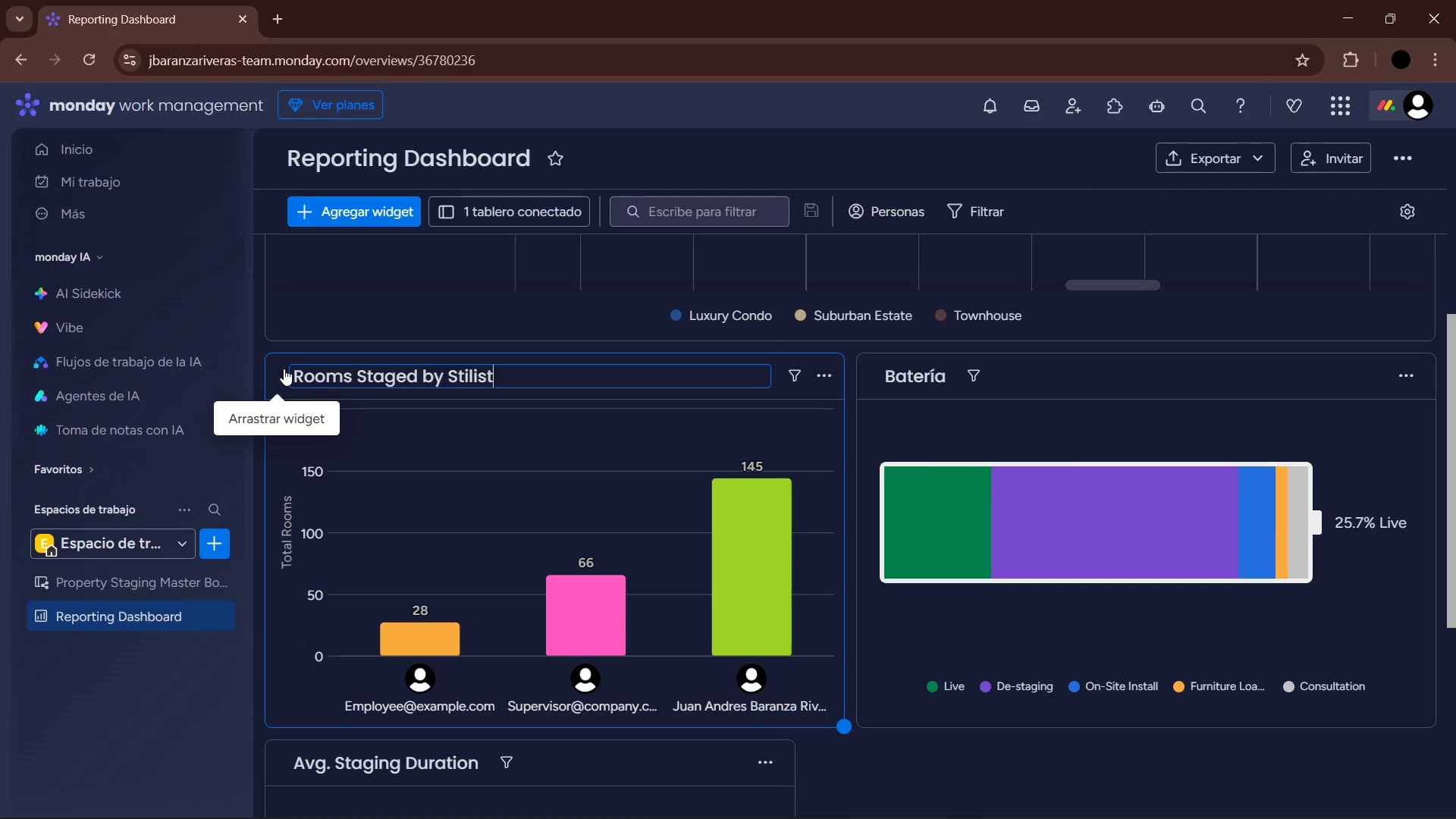 
key(Enter)
 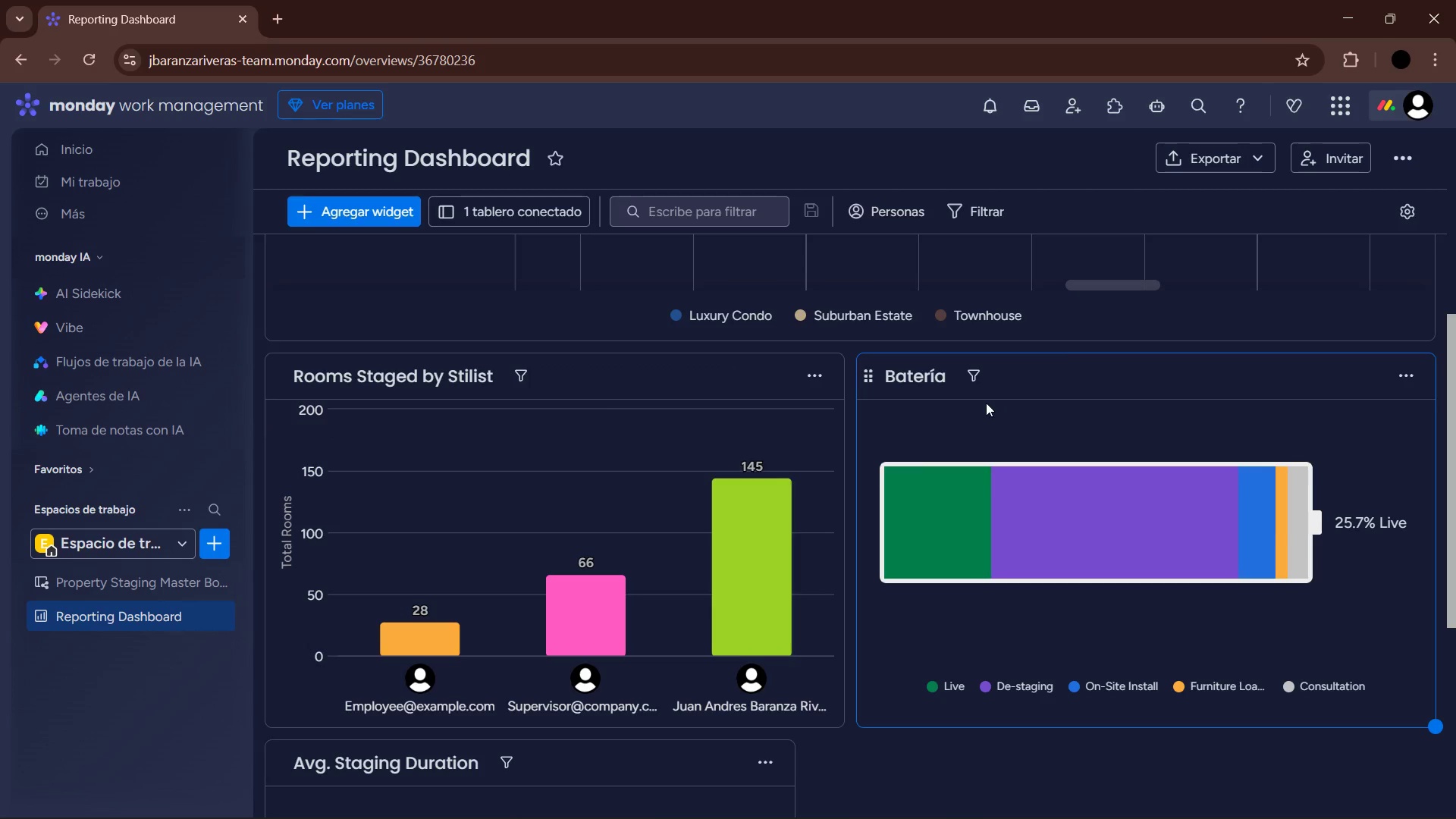 
left_click([940, 382])
 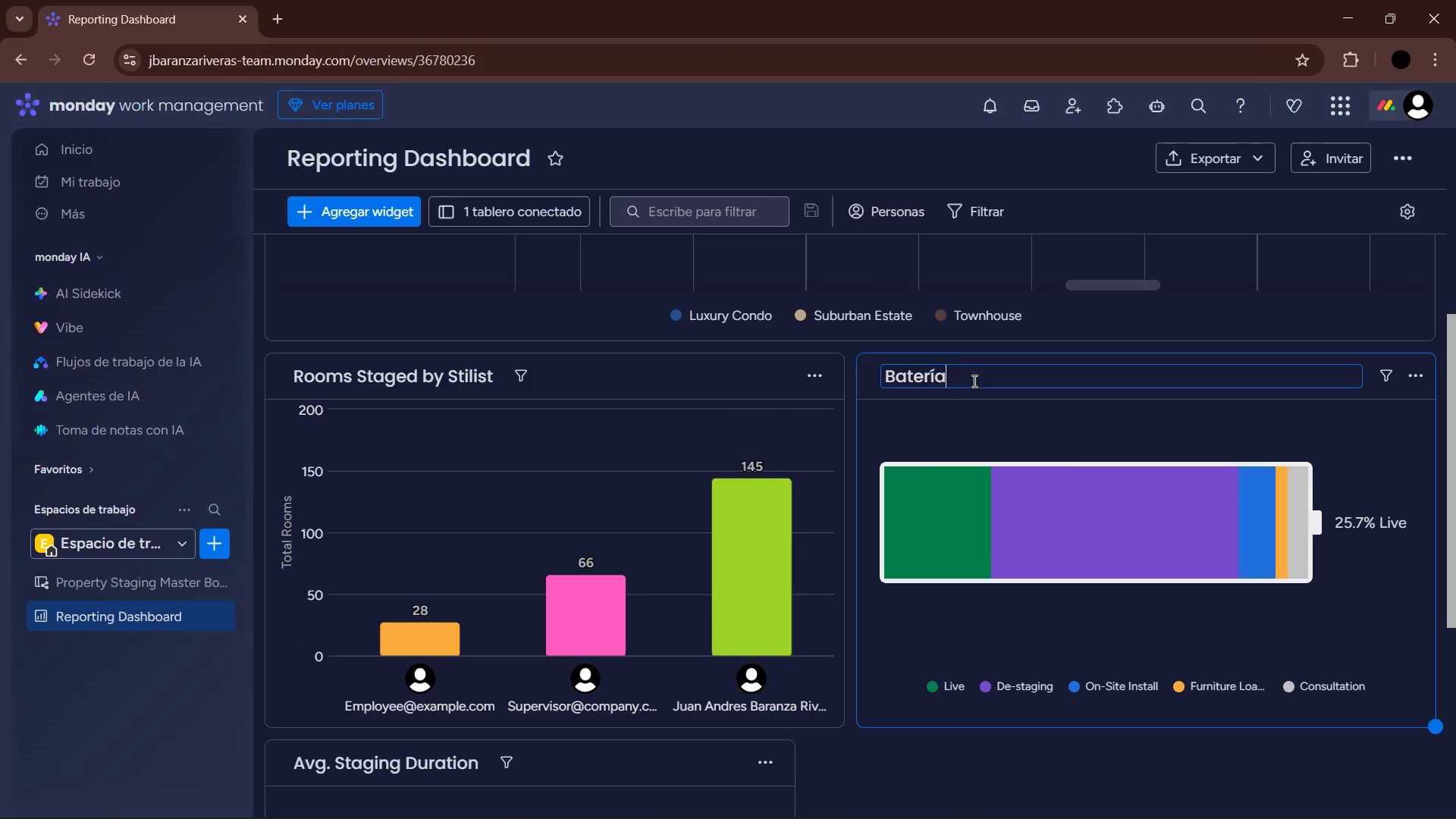 
left_click_drag(start_coordinate=[964, 380], to_coordinate=[868, 380])
 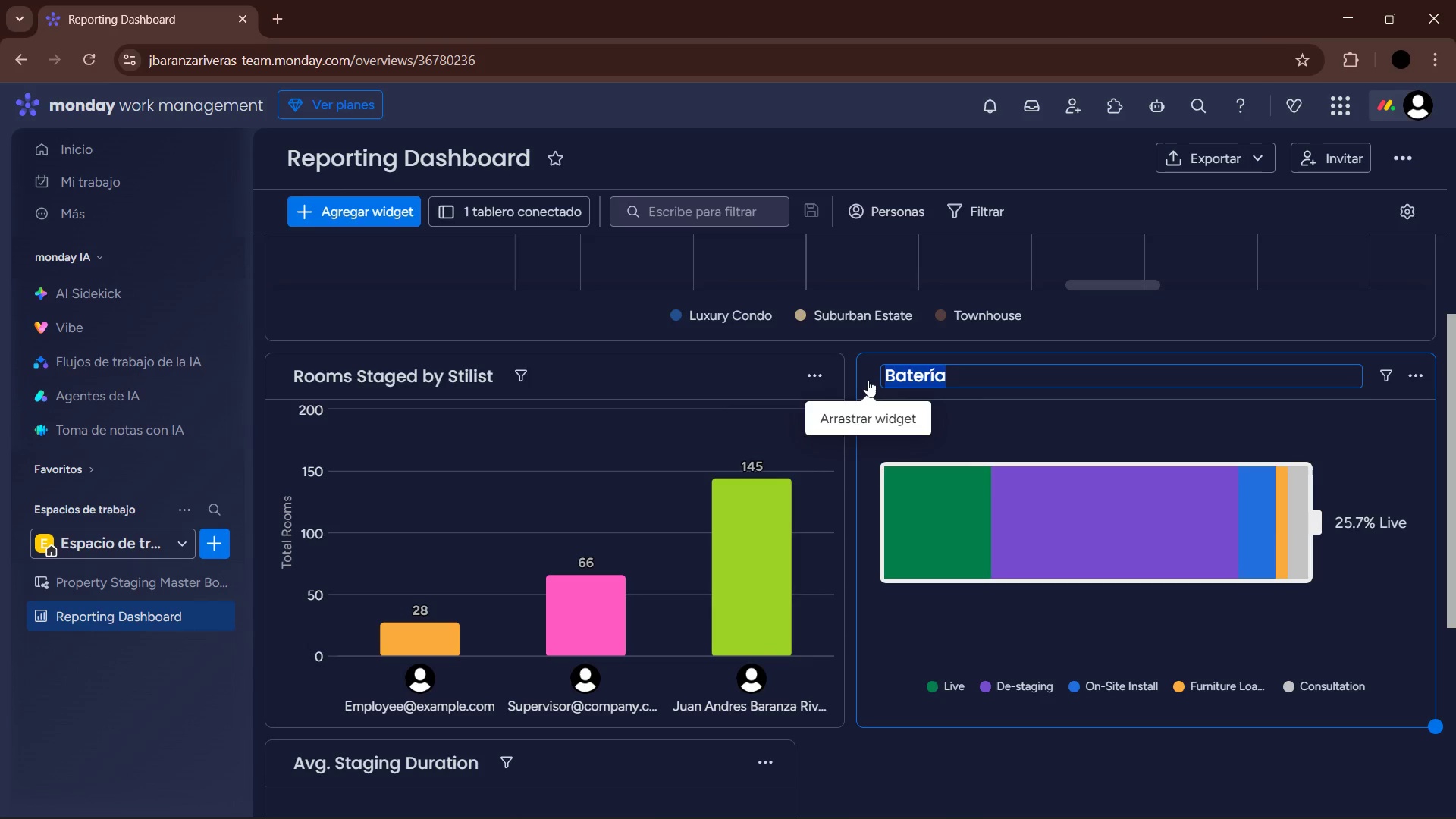 
type(Av)
key(Backspace)
type(ctive projects Overview)
 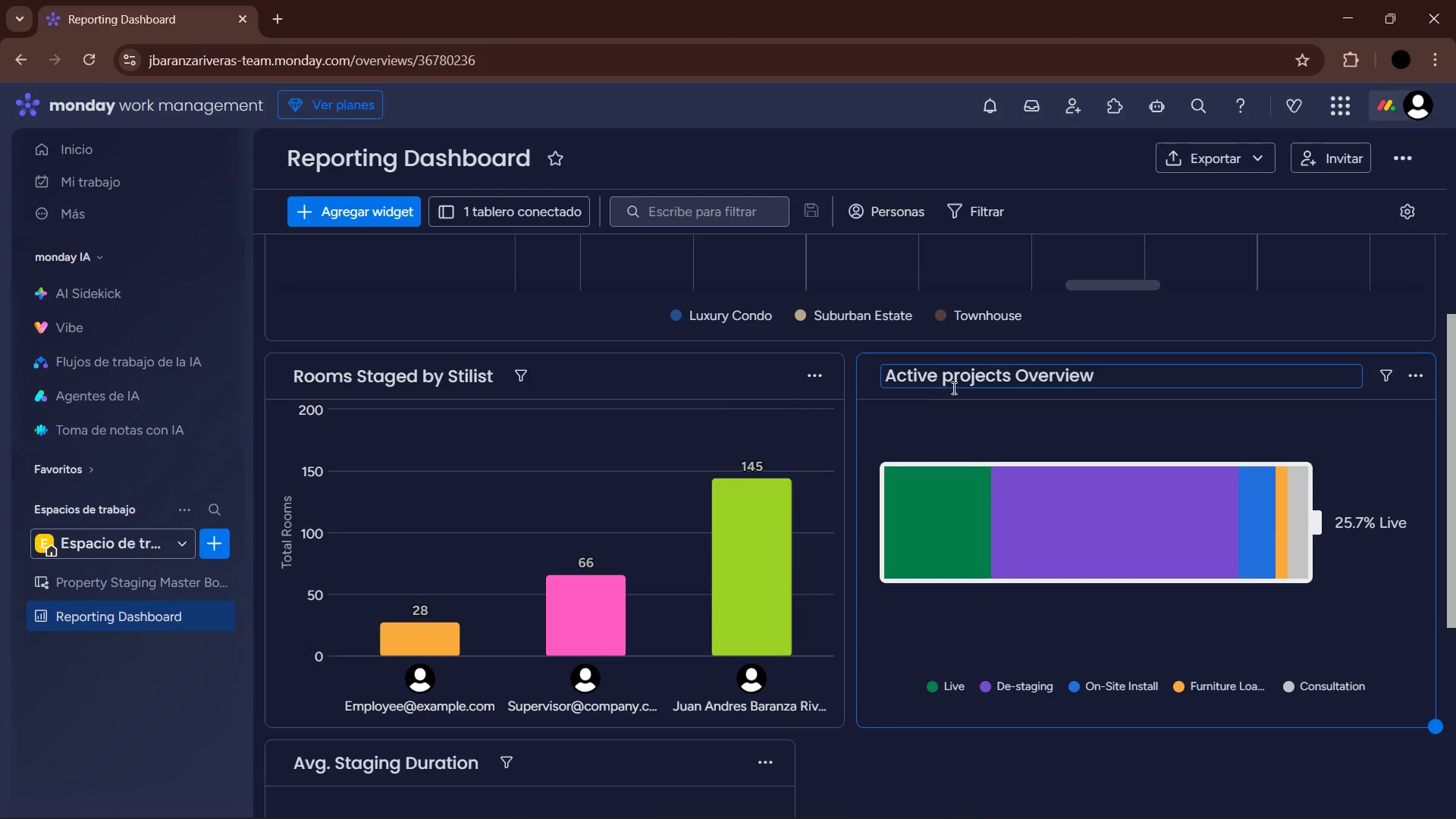 
left_click([949, 374])
 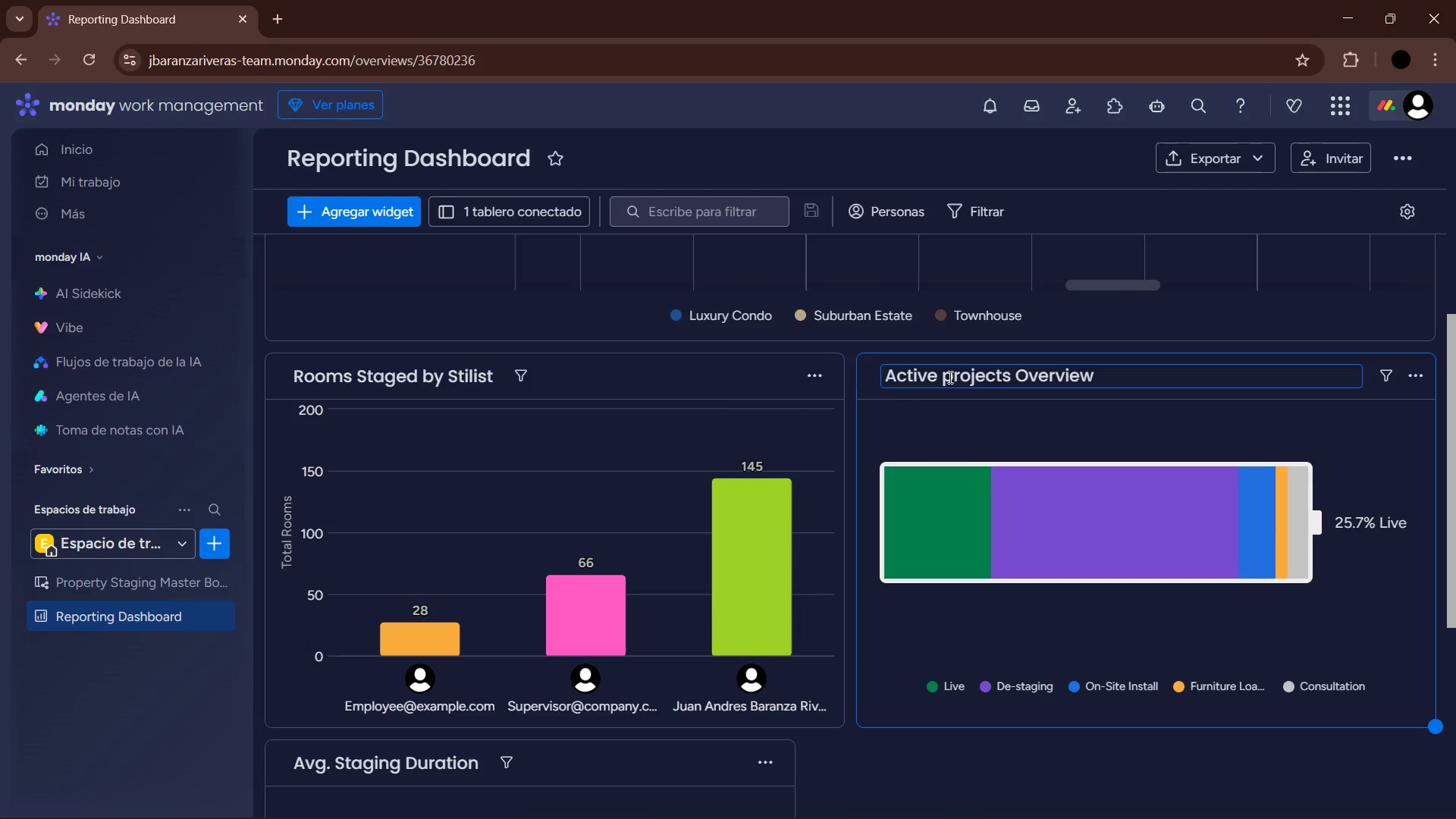 
key(Backspace)
 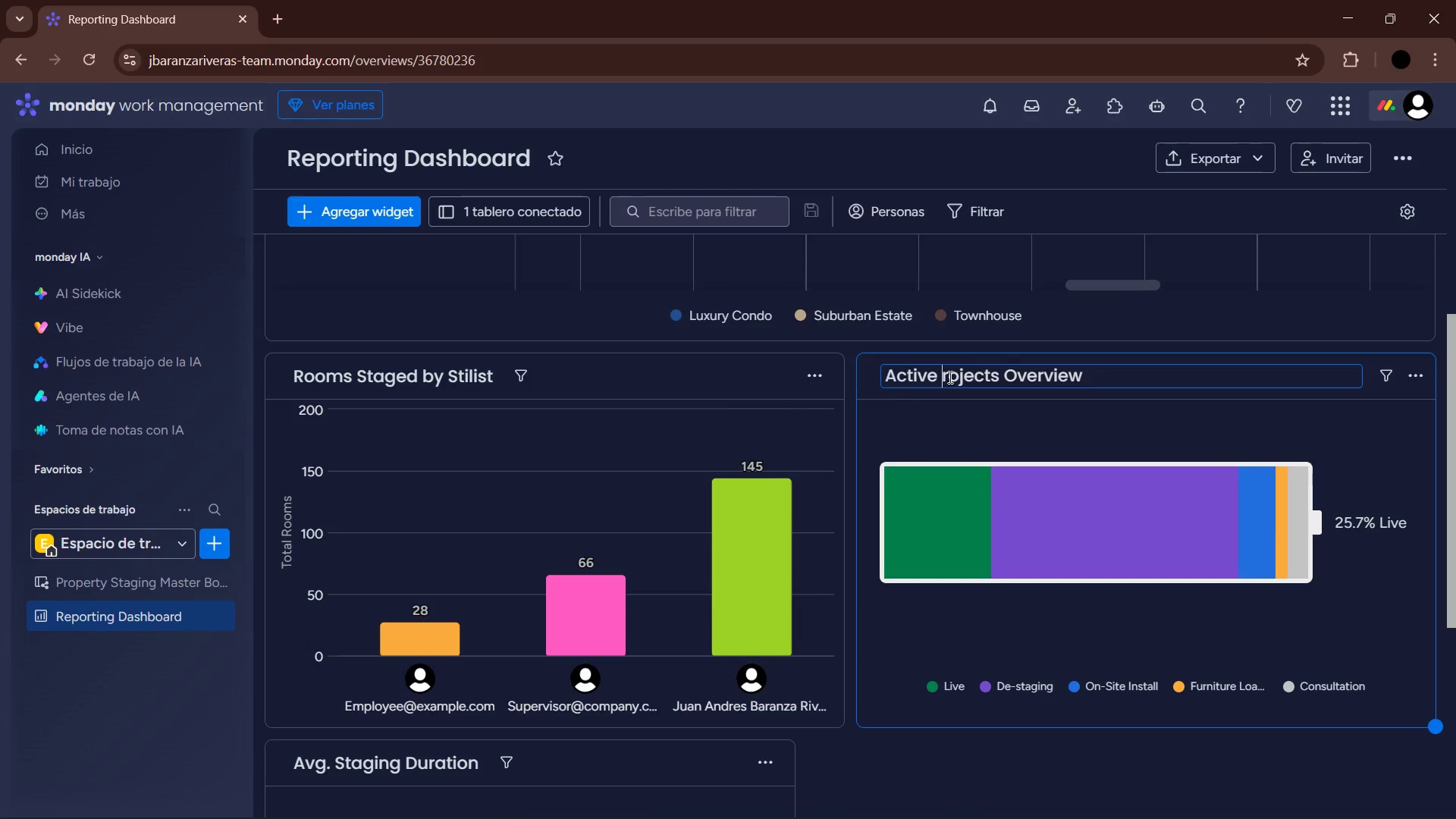 
key(CapsLock)
 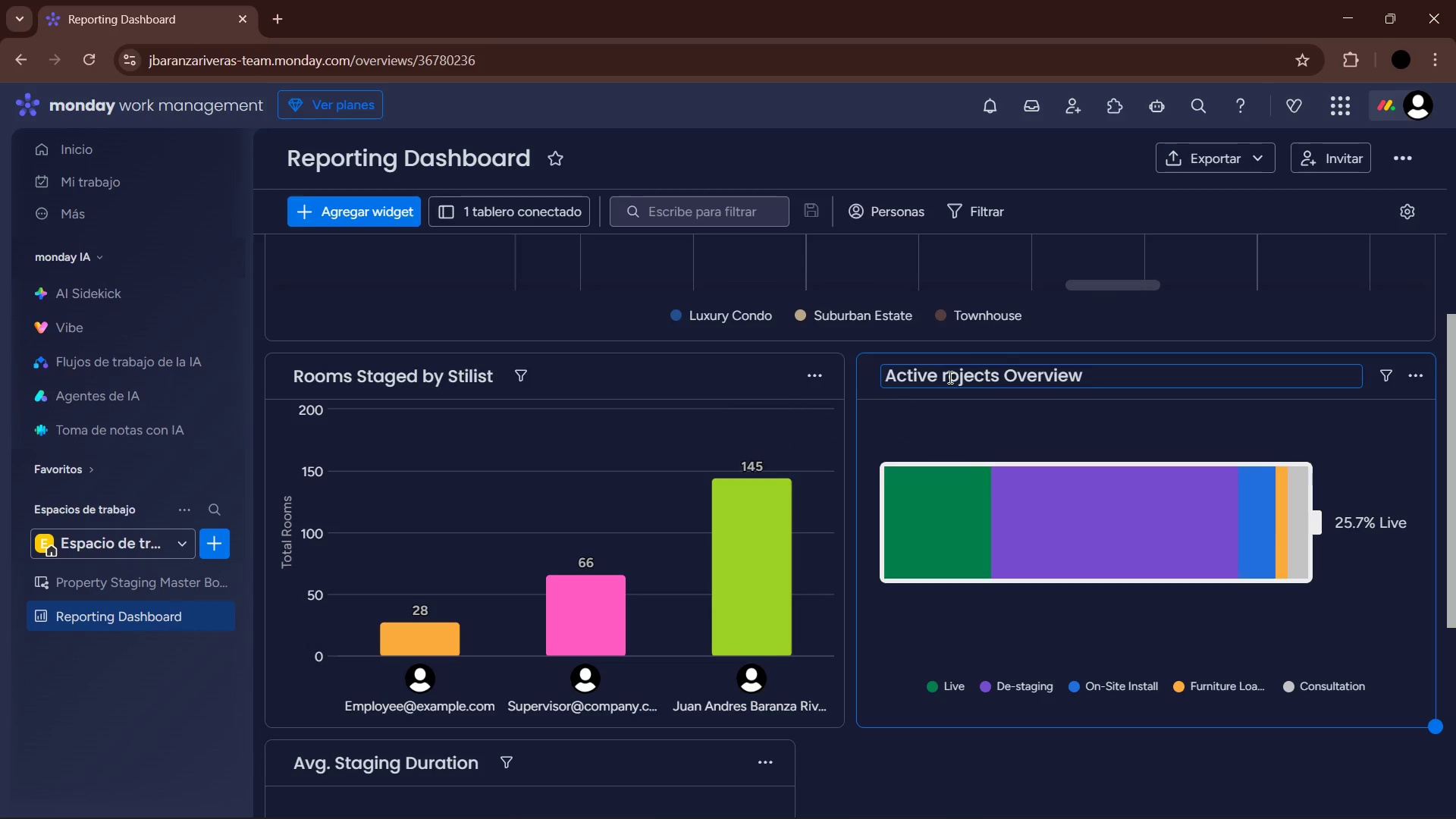 
key(P)
 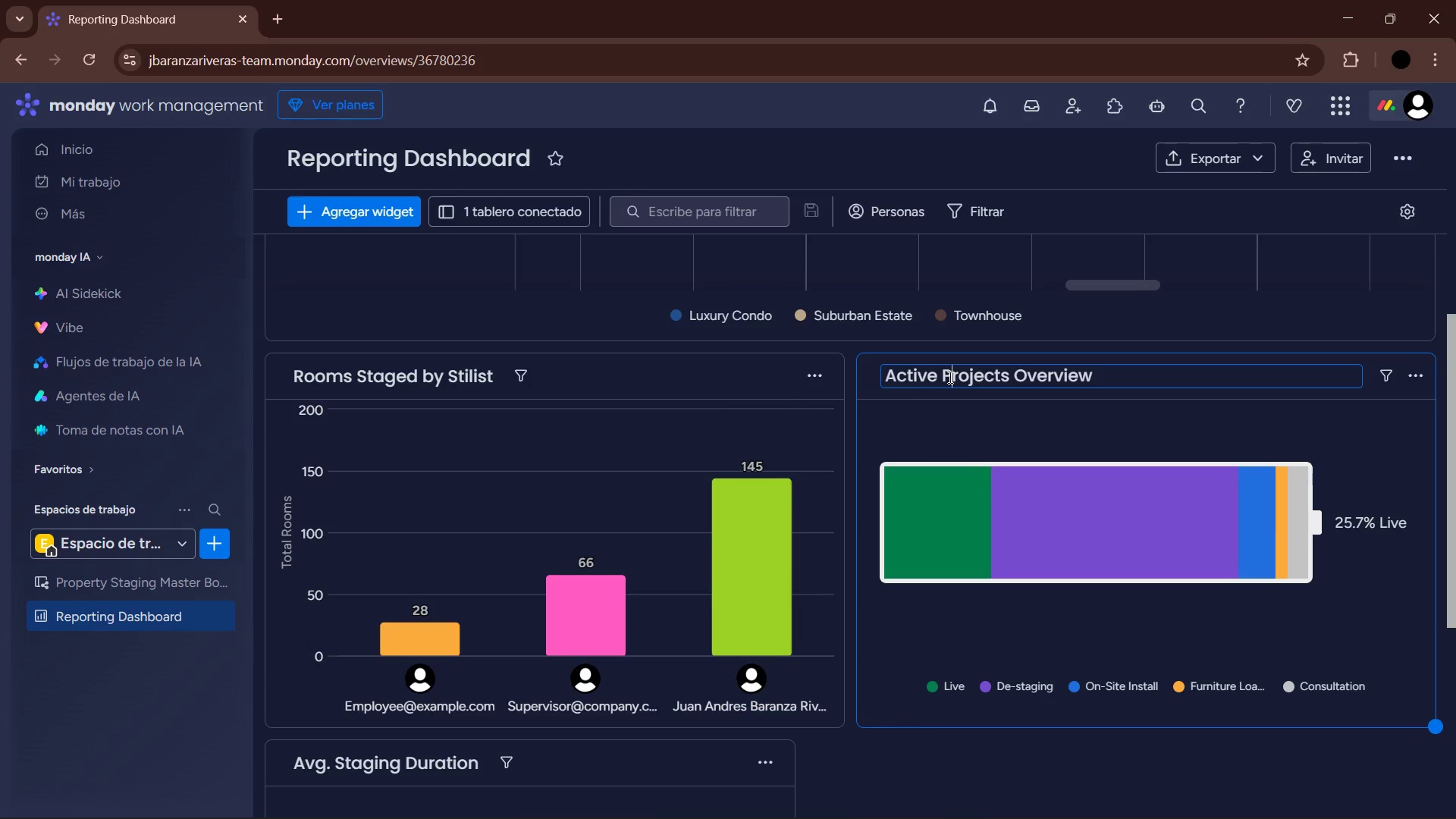 
key(CapsLock)
 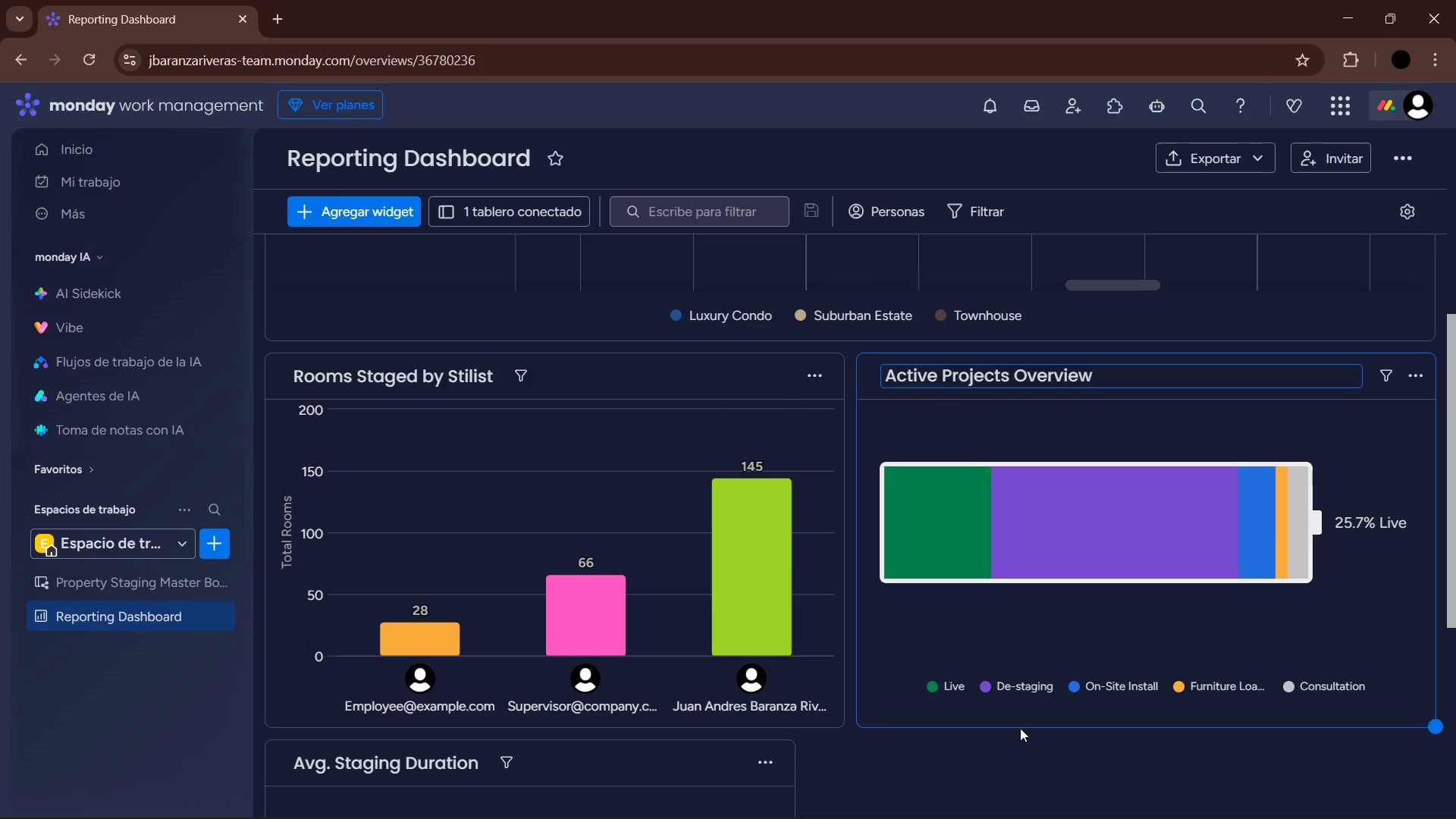 
left_click([1000, 777])
 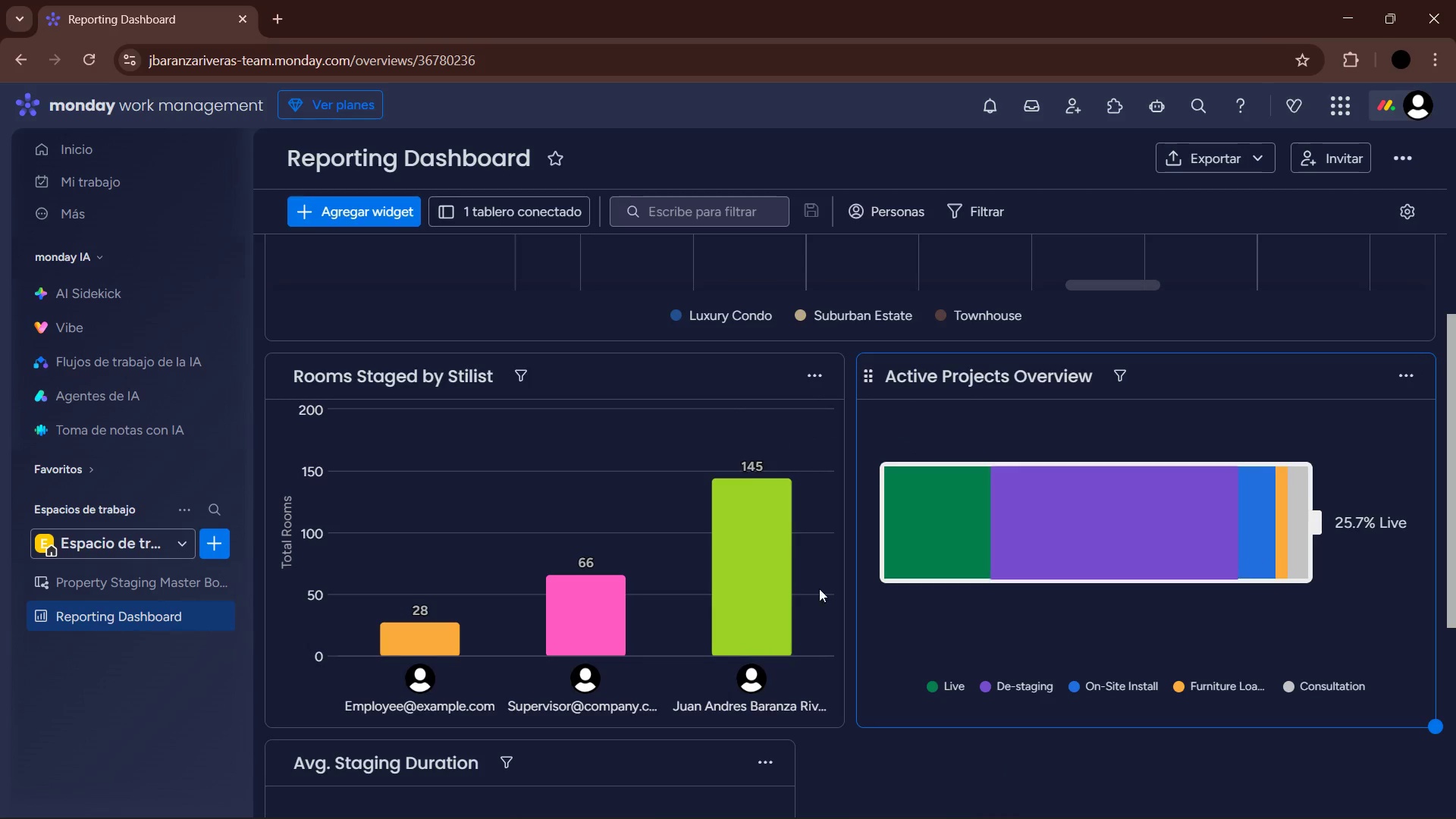 
scroll: coordinate [956, 603], scroll_direction: down, amount: 1.0
 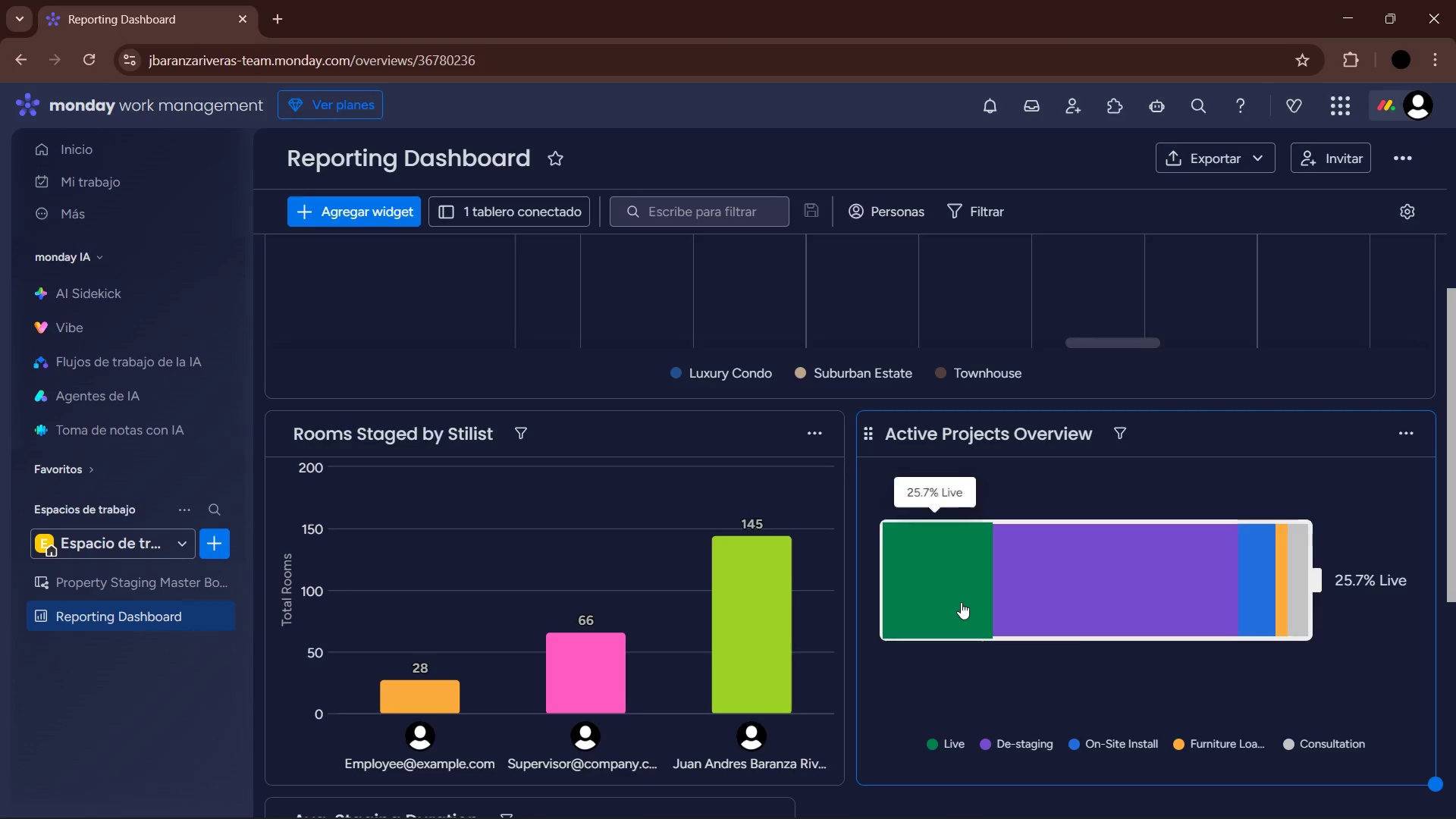 
scroll: coordinate [938, 526], scroll_direction: up, amount: 11.0
 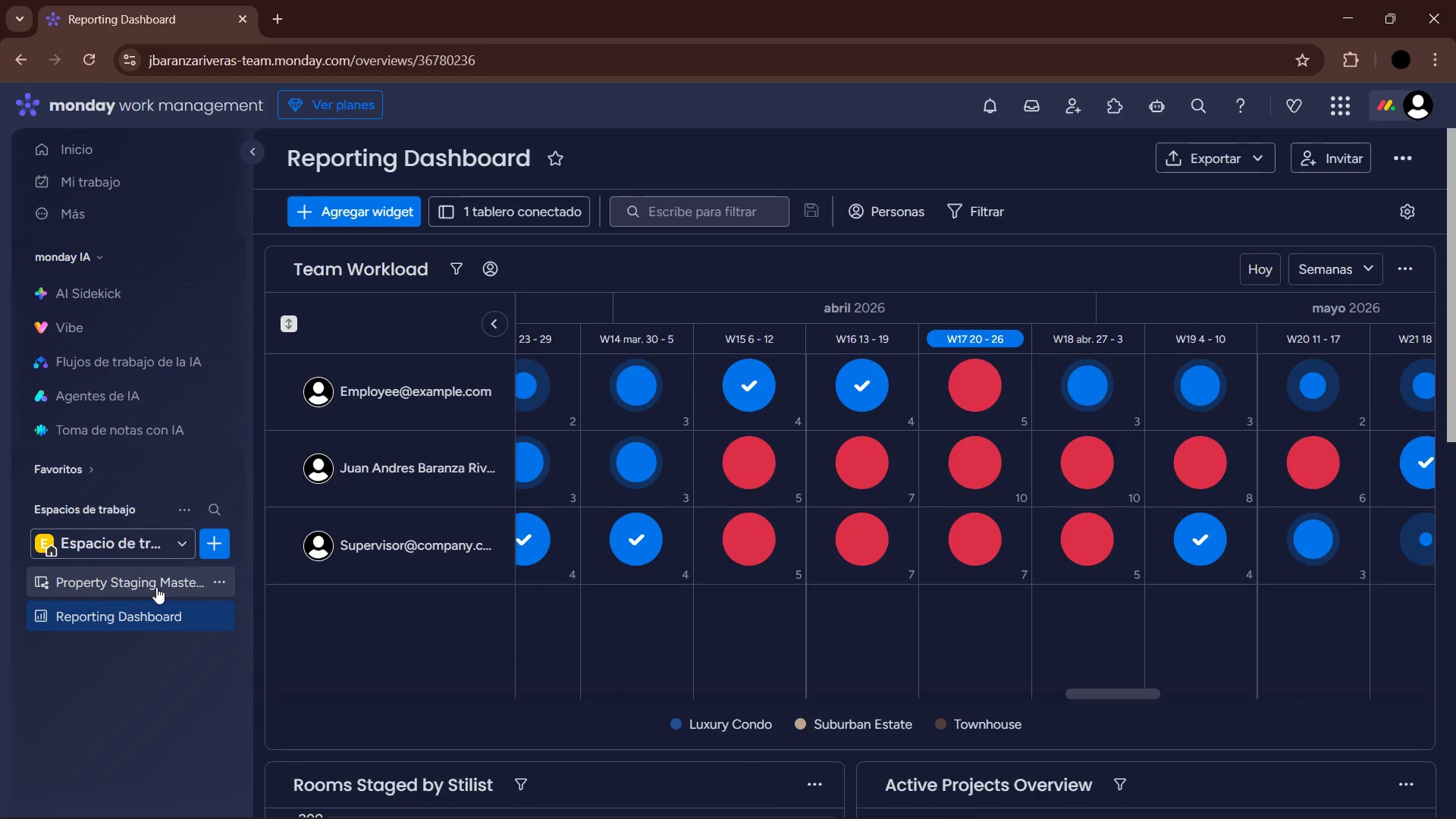 
left_click([156, 587])
 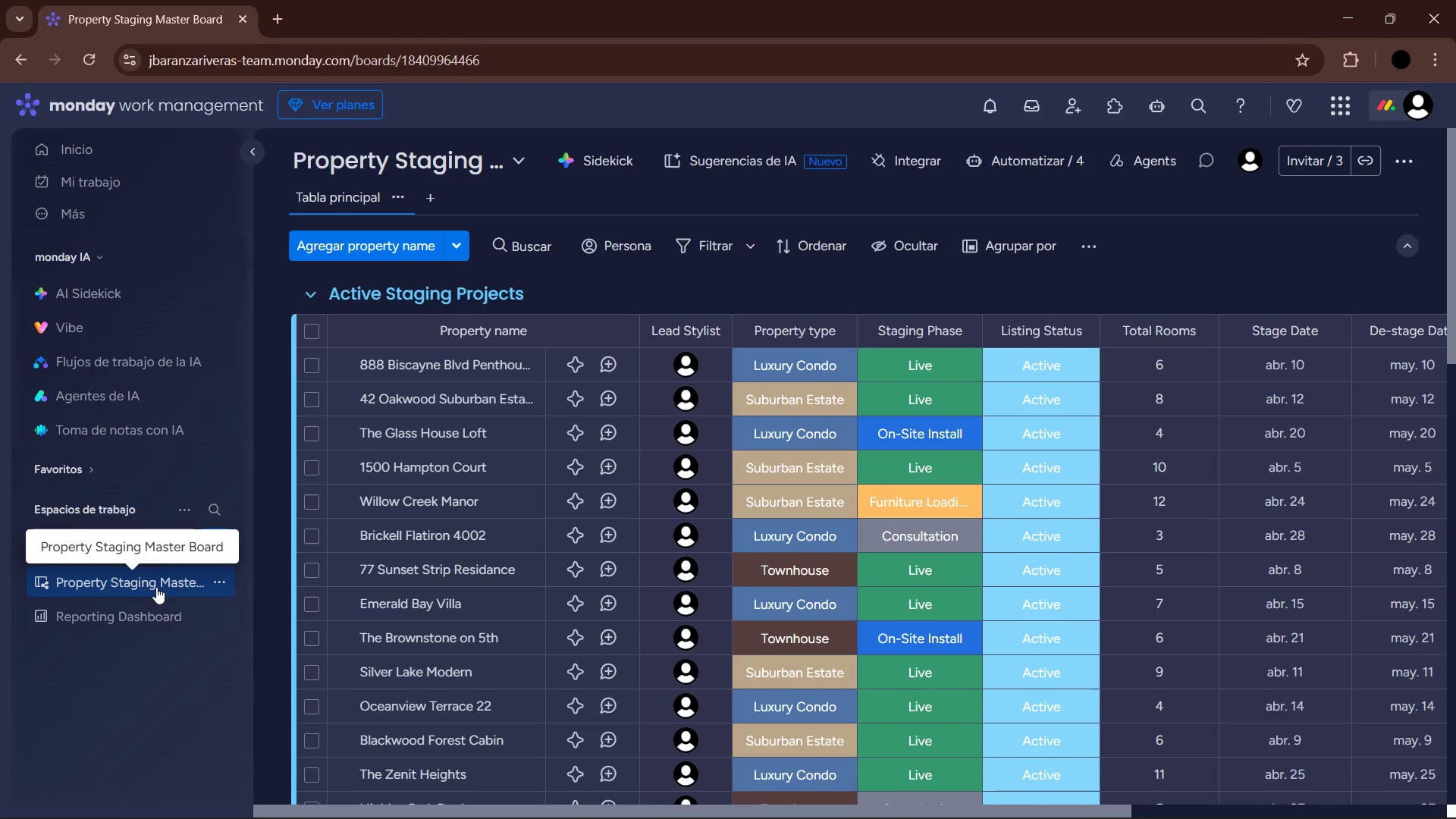 
wait(16.47)
 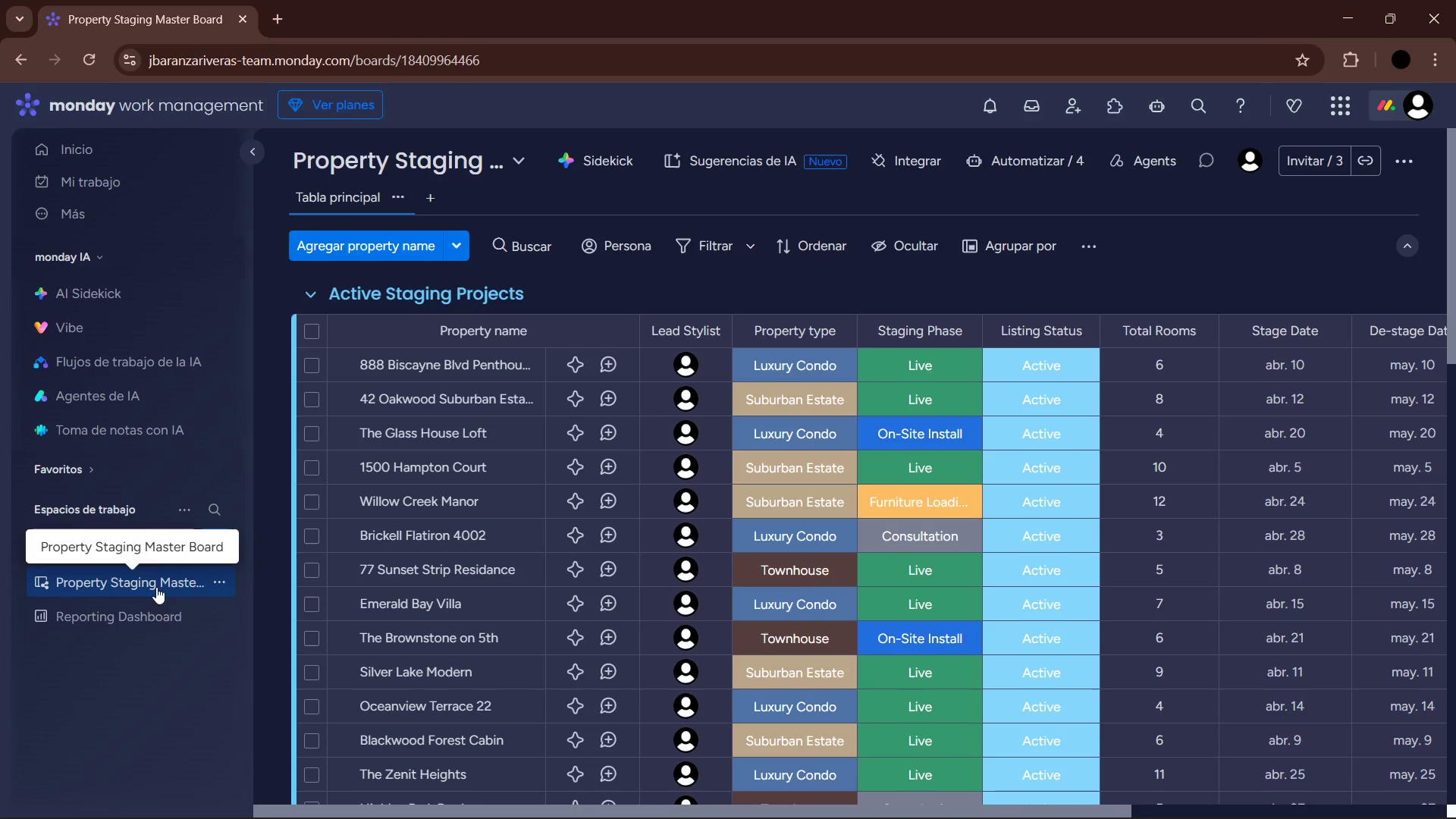 
left_click_drag(start_coordinate=[1221, 331], to_coordinate=[1209, 332])
 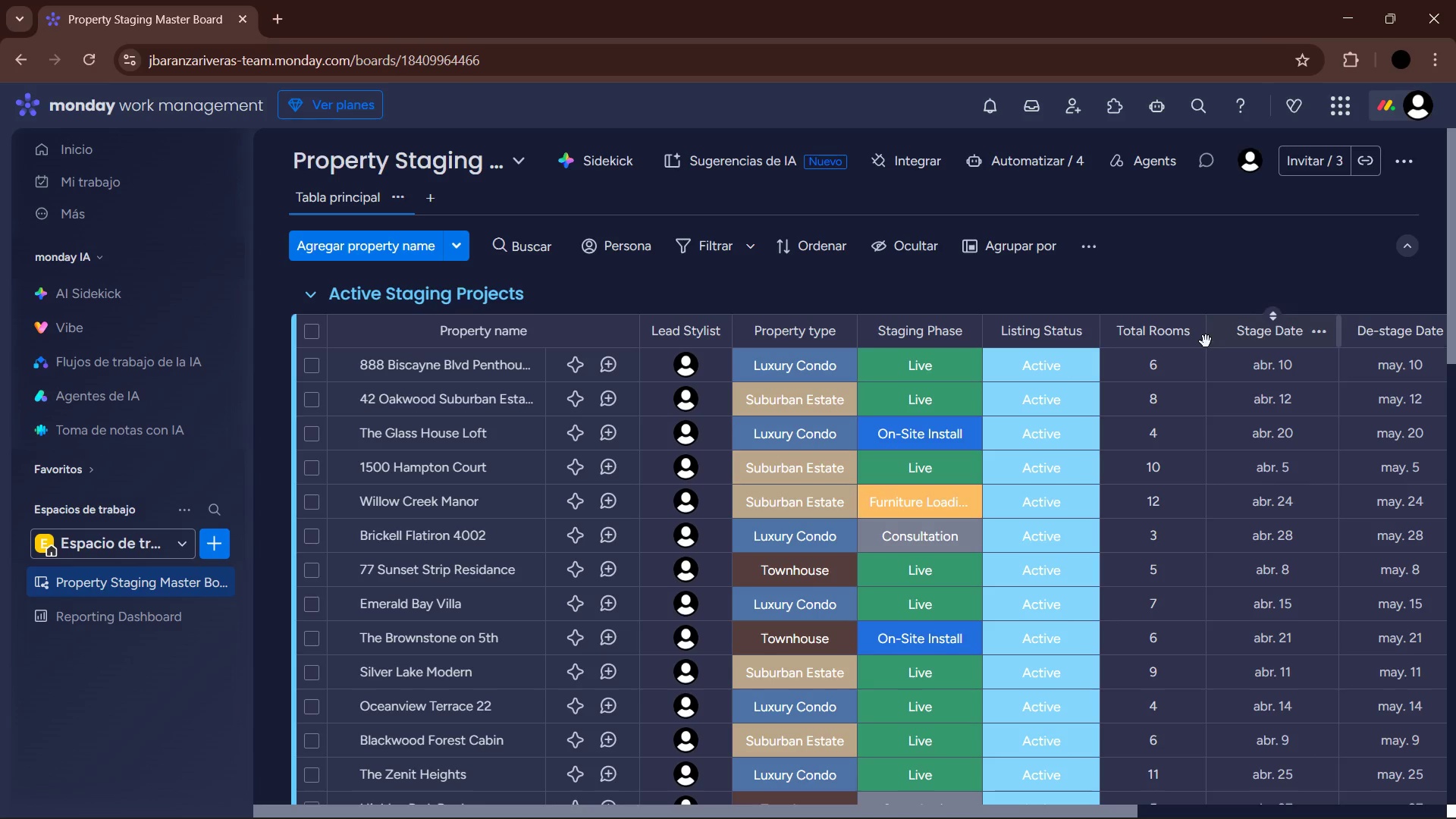 
left_click_drag(start_coordinate=[1203, 338], to_coordinate=[1196, 337])
 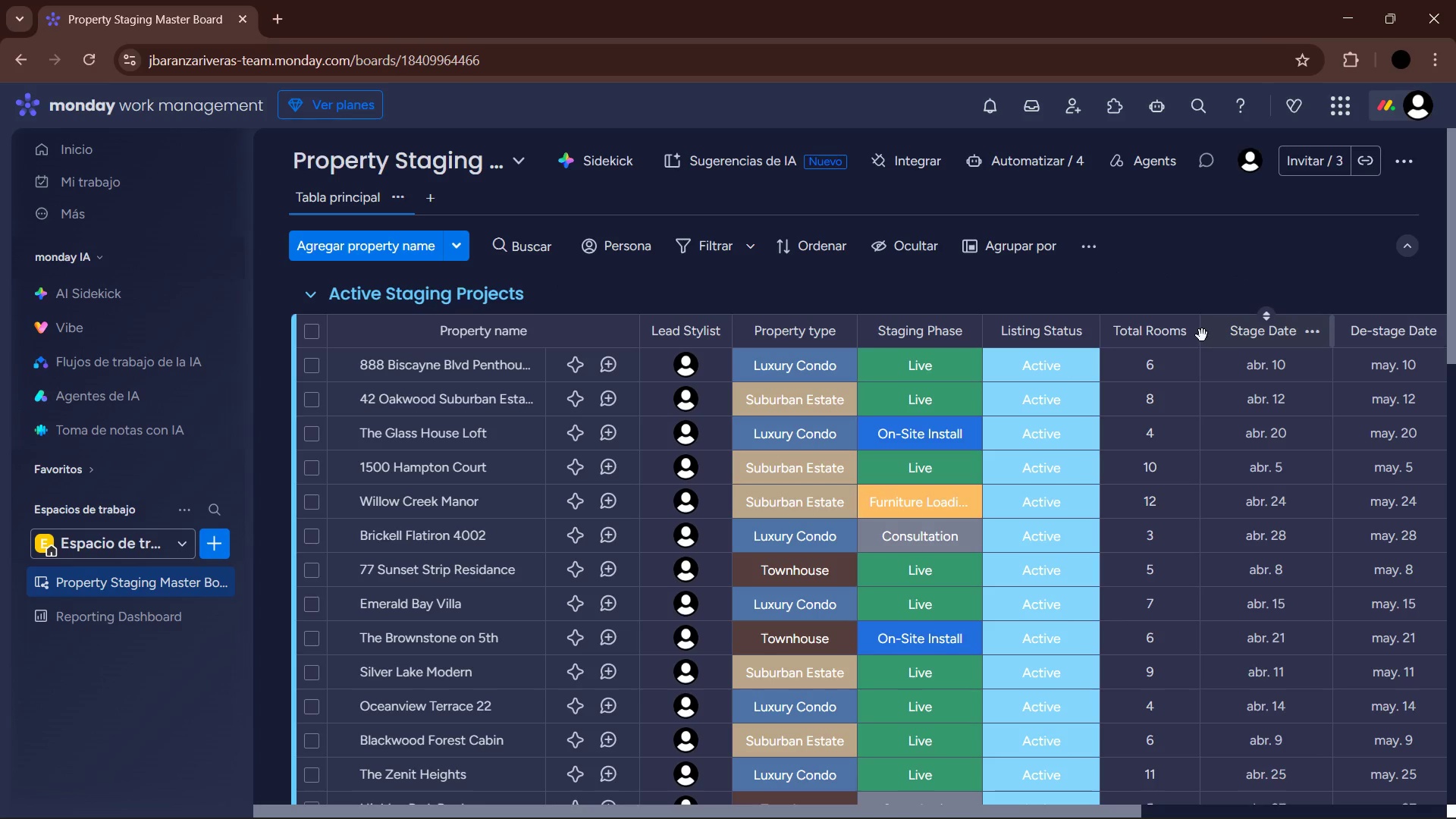 
left_click_drag(start_coordinate=[1198, 334], to_coordinate=[1185, 335])
 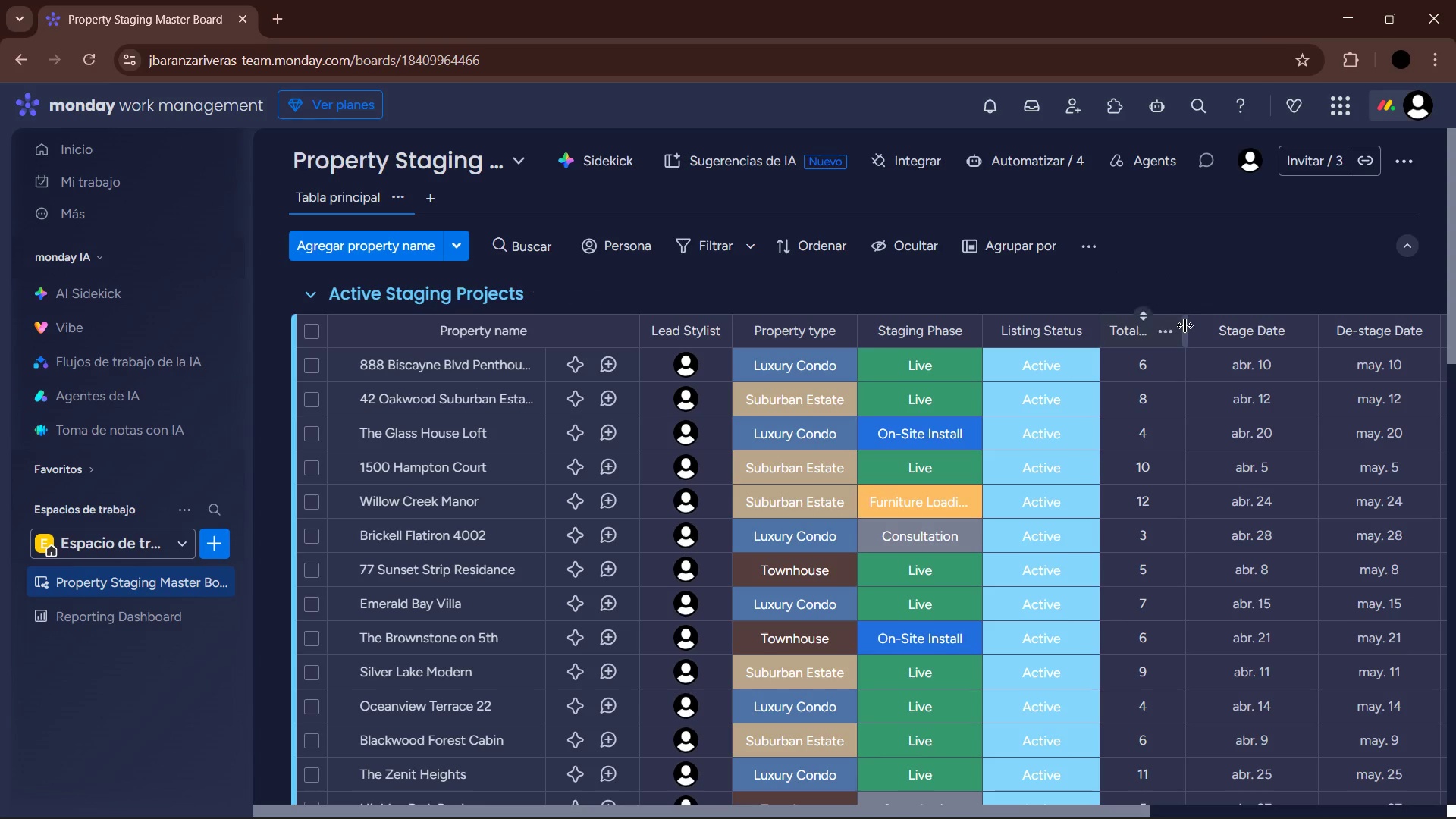 
left_click_drag(start_coordinate=[1185, 328], to_coordinate=[1190, 328])
 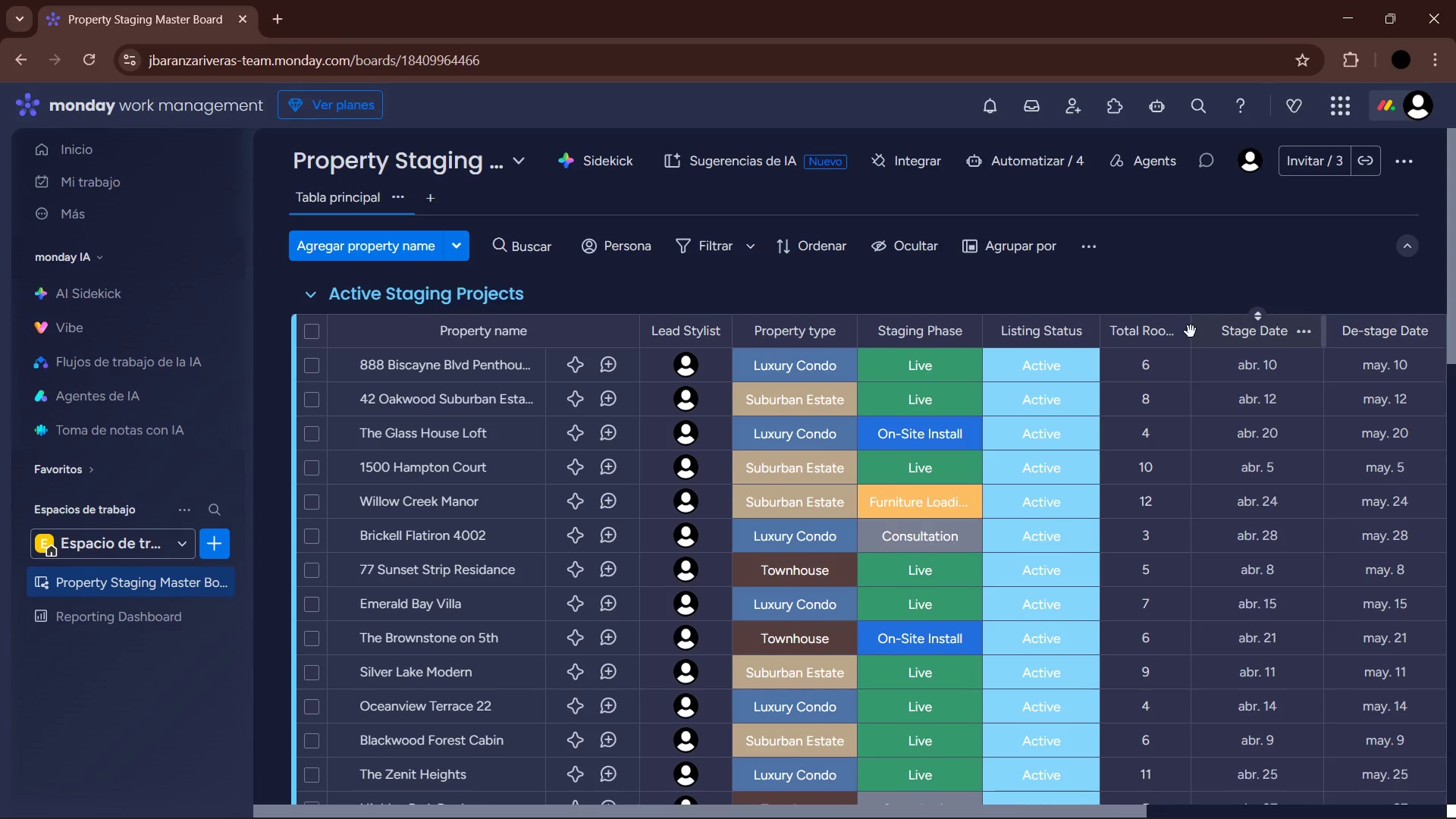 
left_click_drag(start_coordinate=[1188, 332], to_coordinate=[1196, 332])
 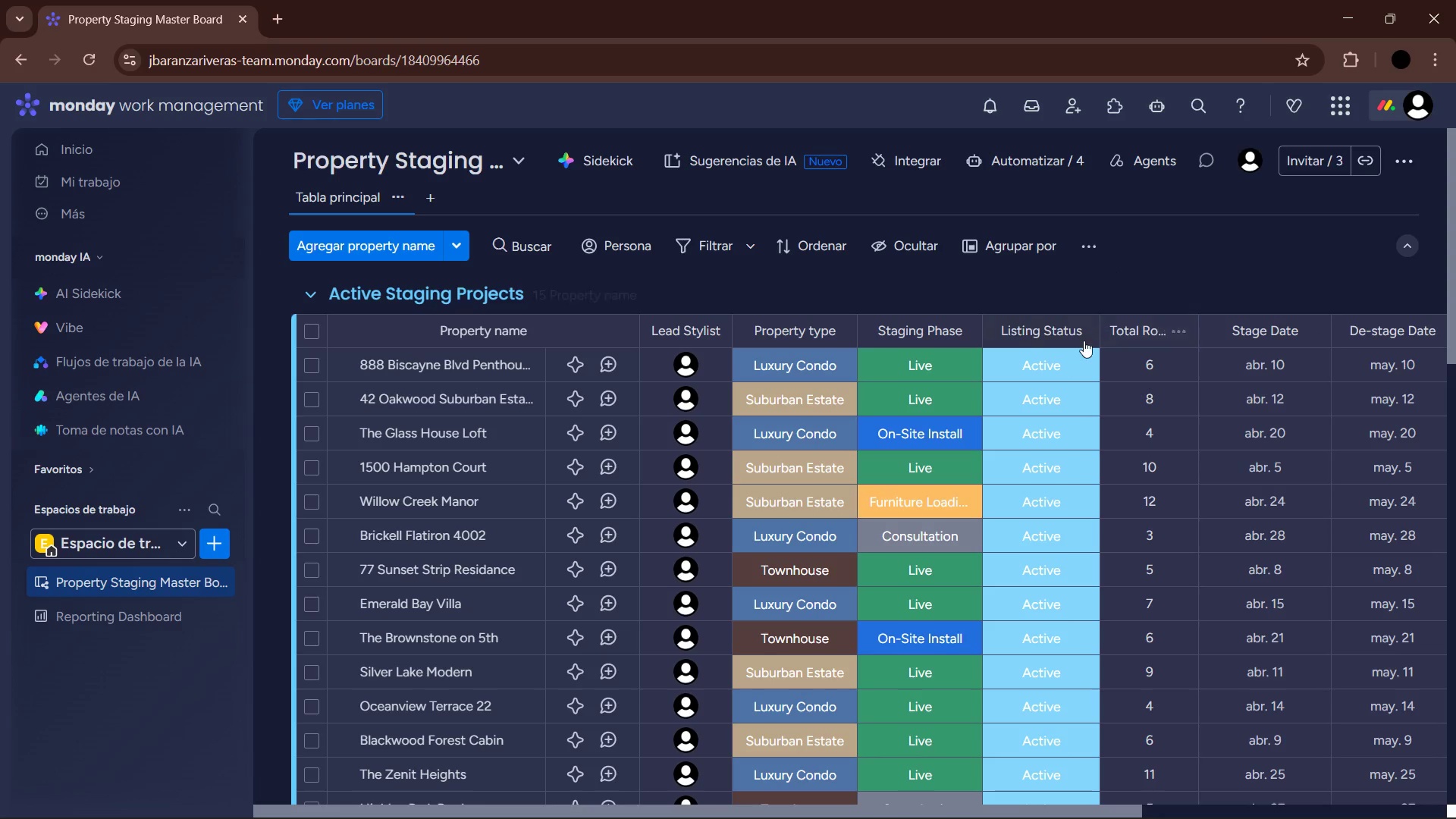 
left_click_drag(start_coordinate=[1097, 334], to_coordinate=[1084, 334])
 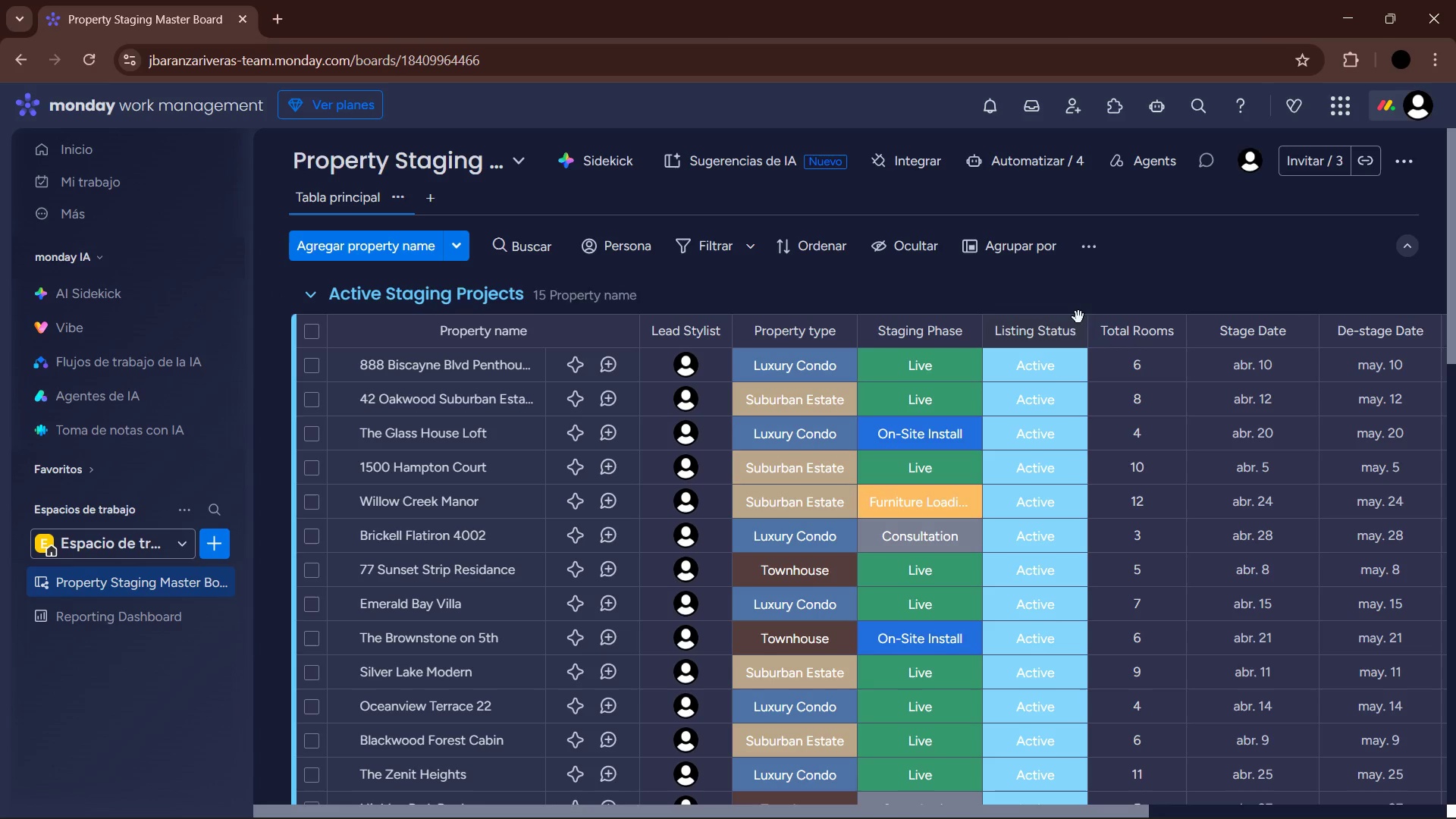 
scroll: coordinate [1085, 525], scroll_direction: down, amount: 5.0
 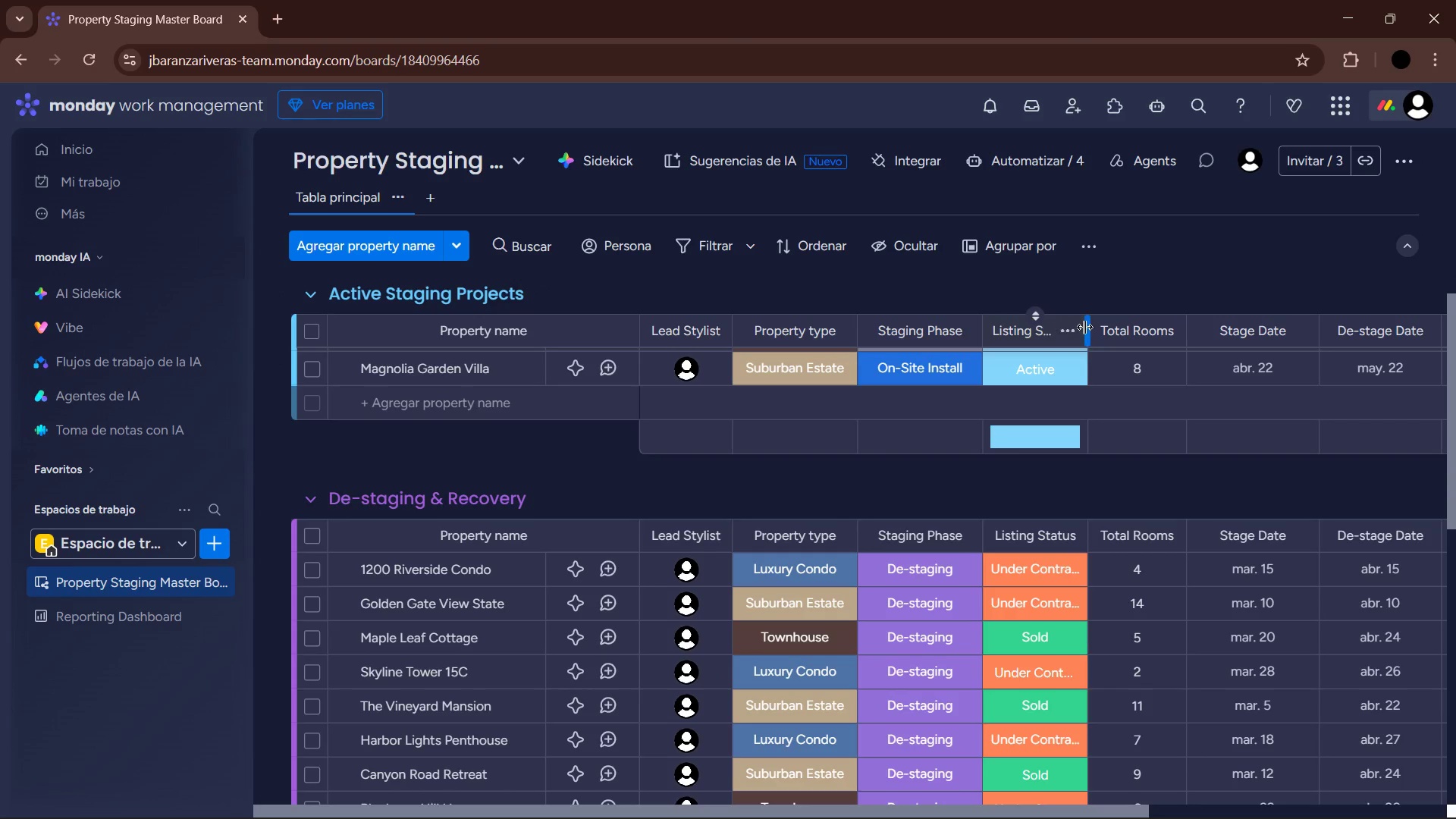 
left_click_drag(start_coordinate=[1087, 328], to_coordinate=[1097, 328])
 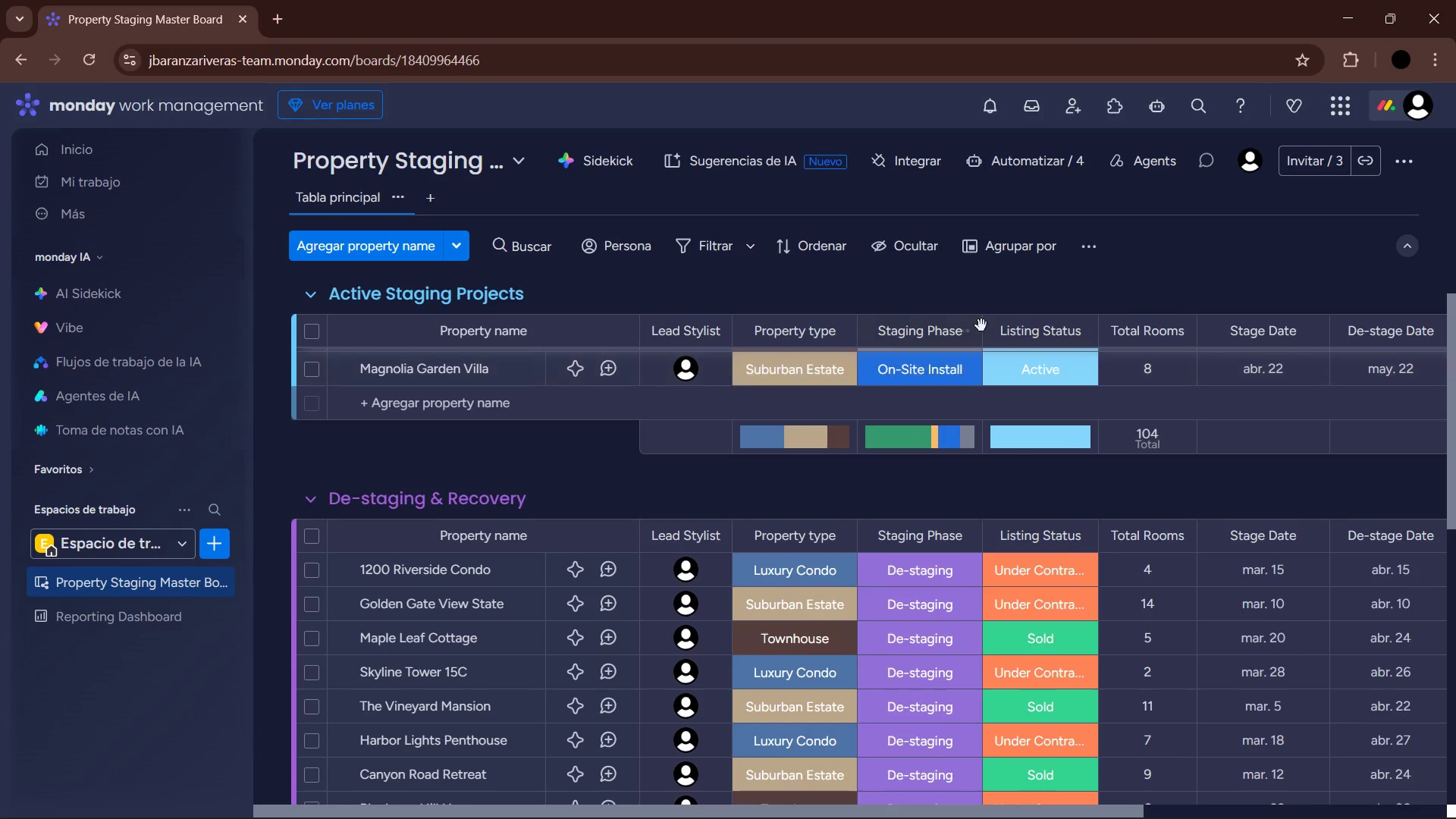 
left_click_drag(start_coordinate=[981, 325], to_coordinate=[968, 325])
 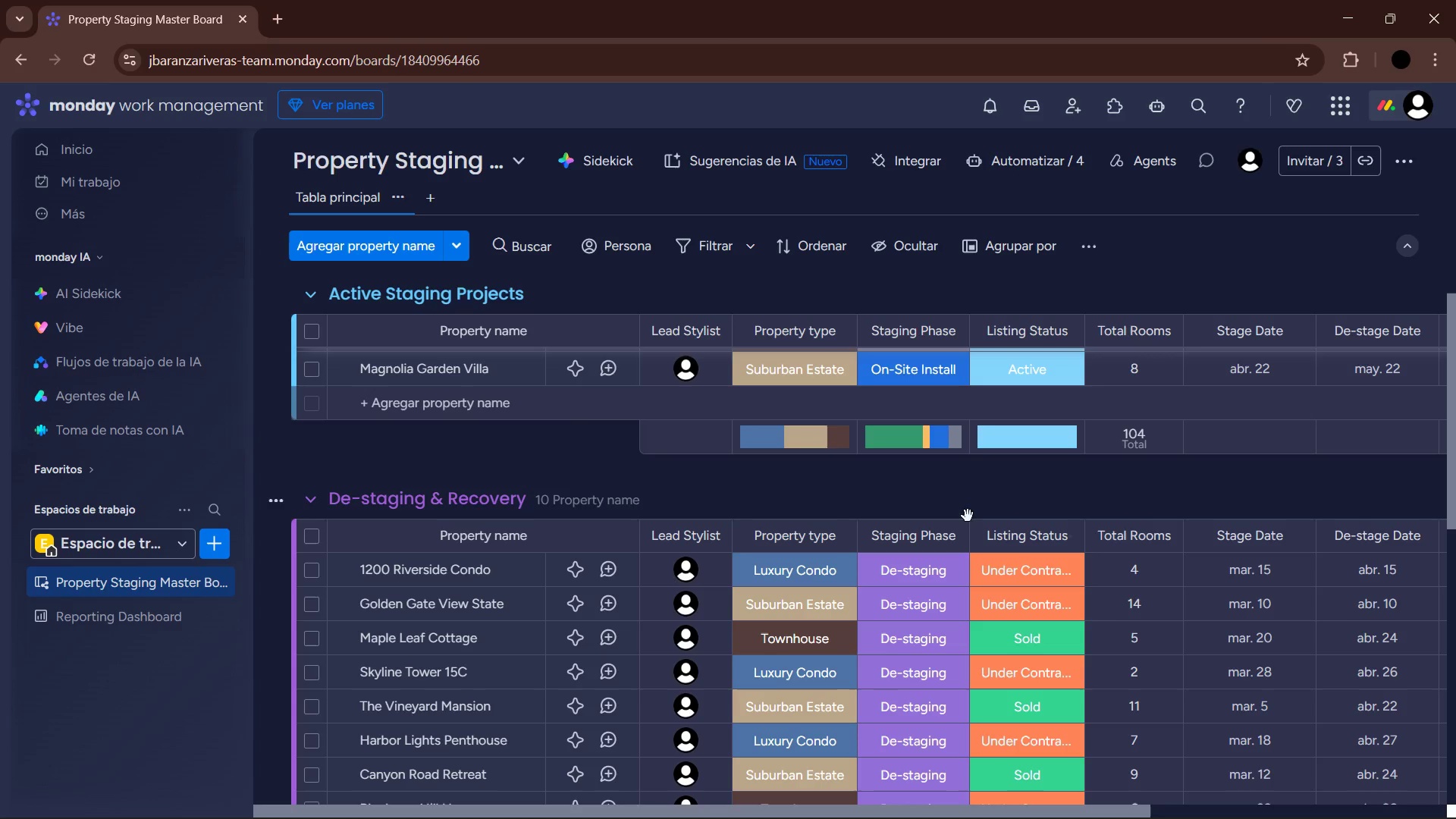 
scroll: coordinate [892, 568], scroll_direction: up, amount: 11.0
 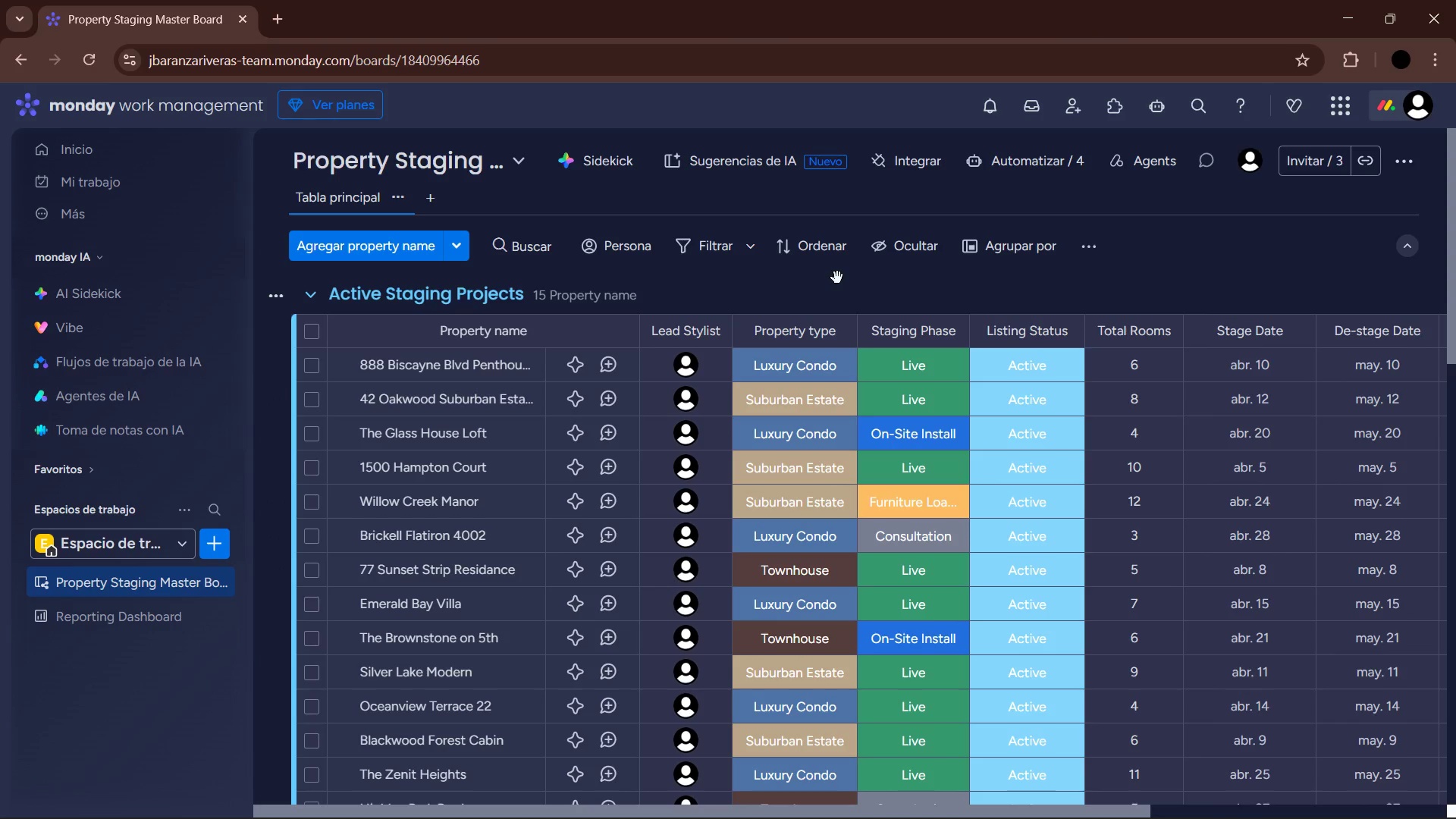 
wait(5.6)
 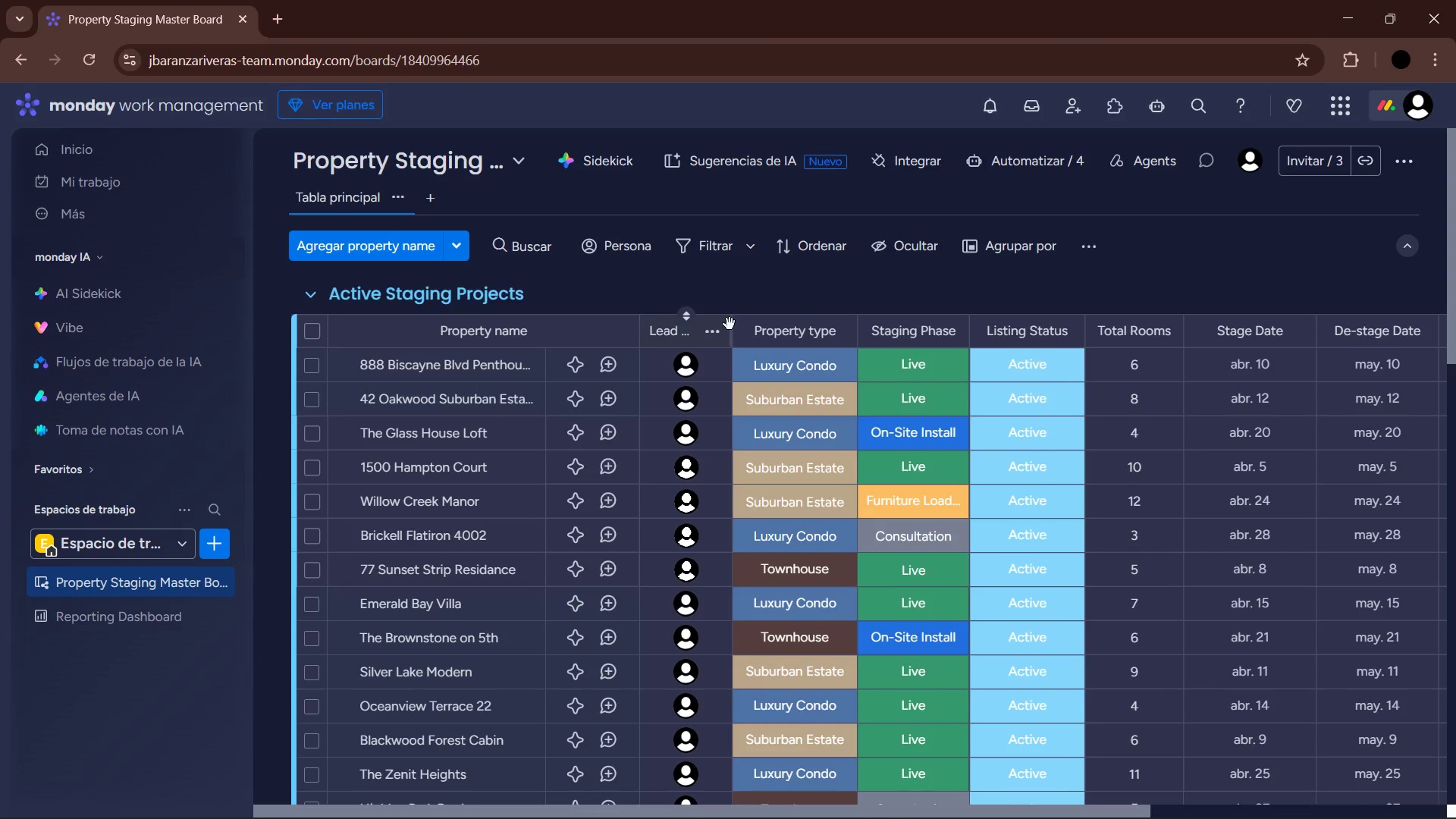 
left_click([424, 199])
 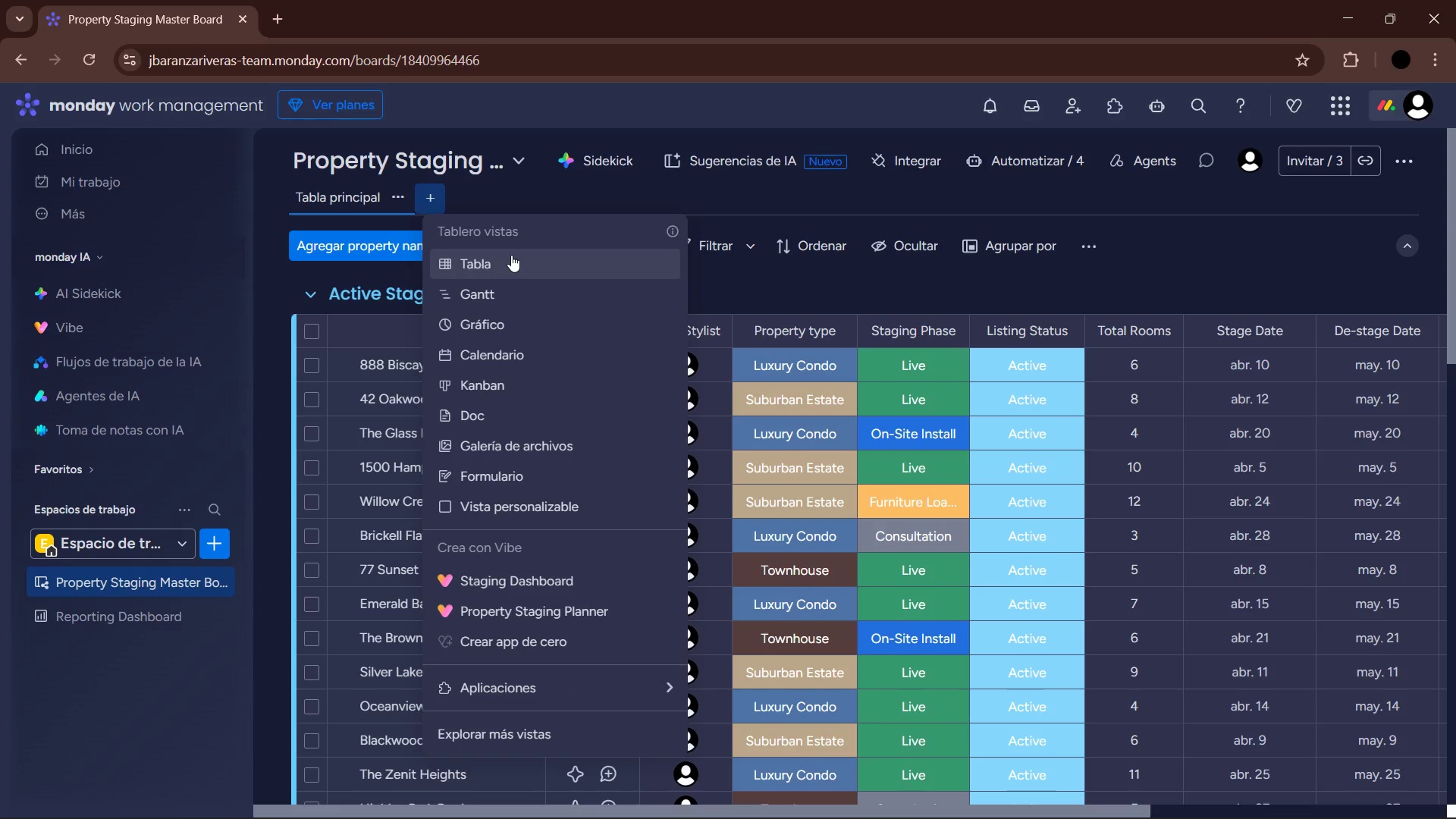 
left_click([545, 747])
 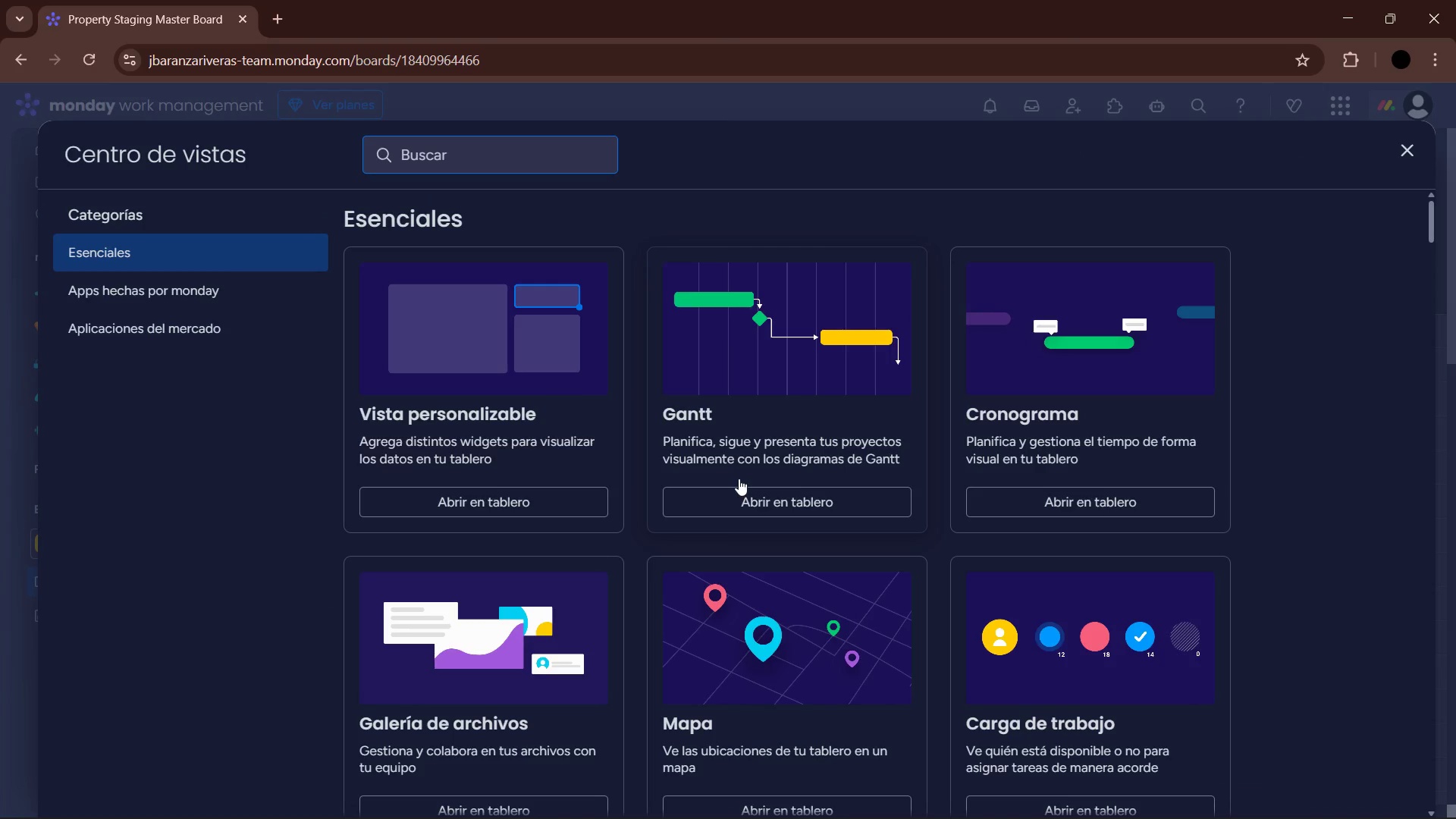 
scroll: coordinate [806, 464], scroll_direction: down, amount: 1.0
 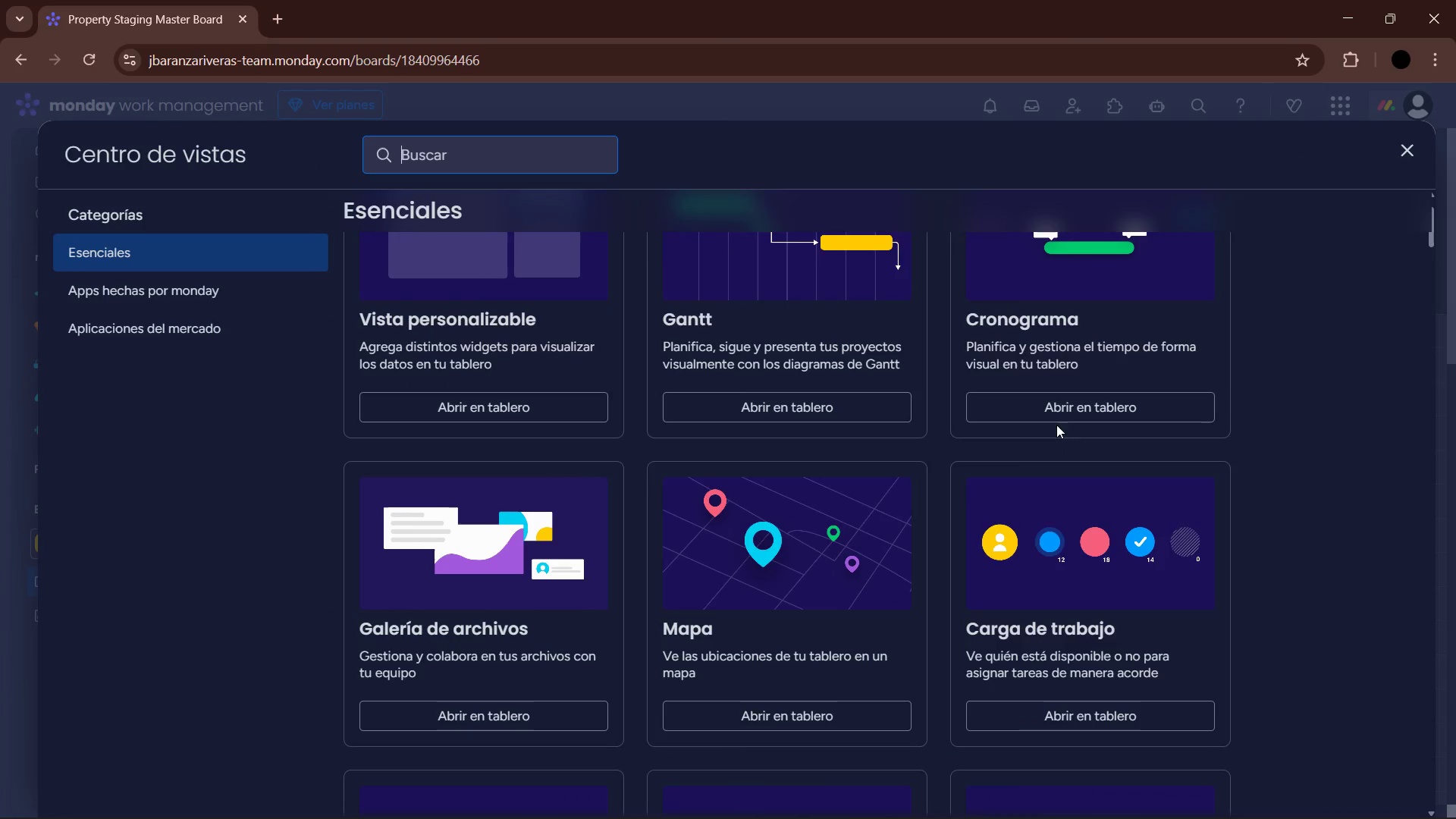 
left_click([1059, 405])
 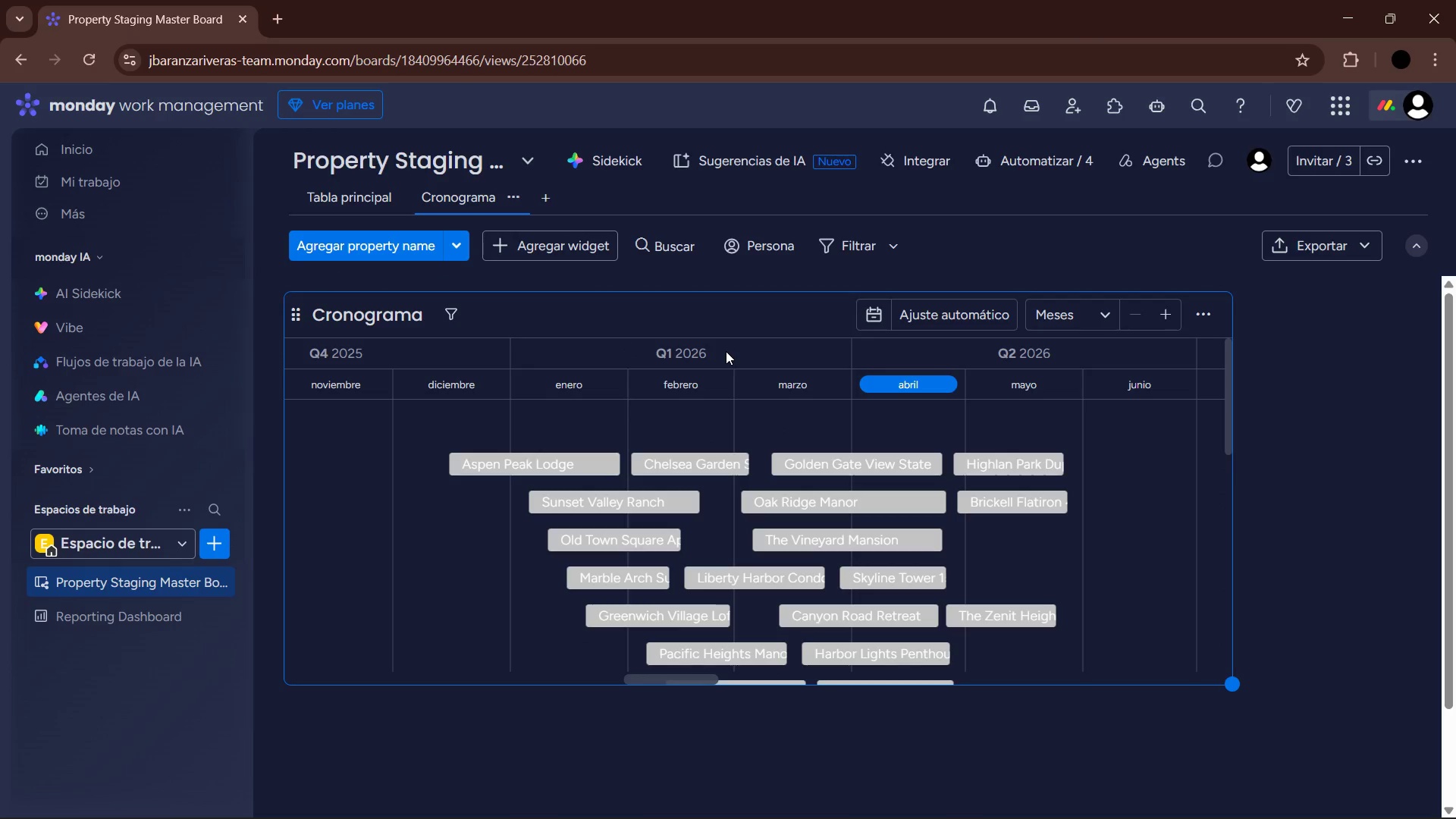 
wait(9.73)
 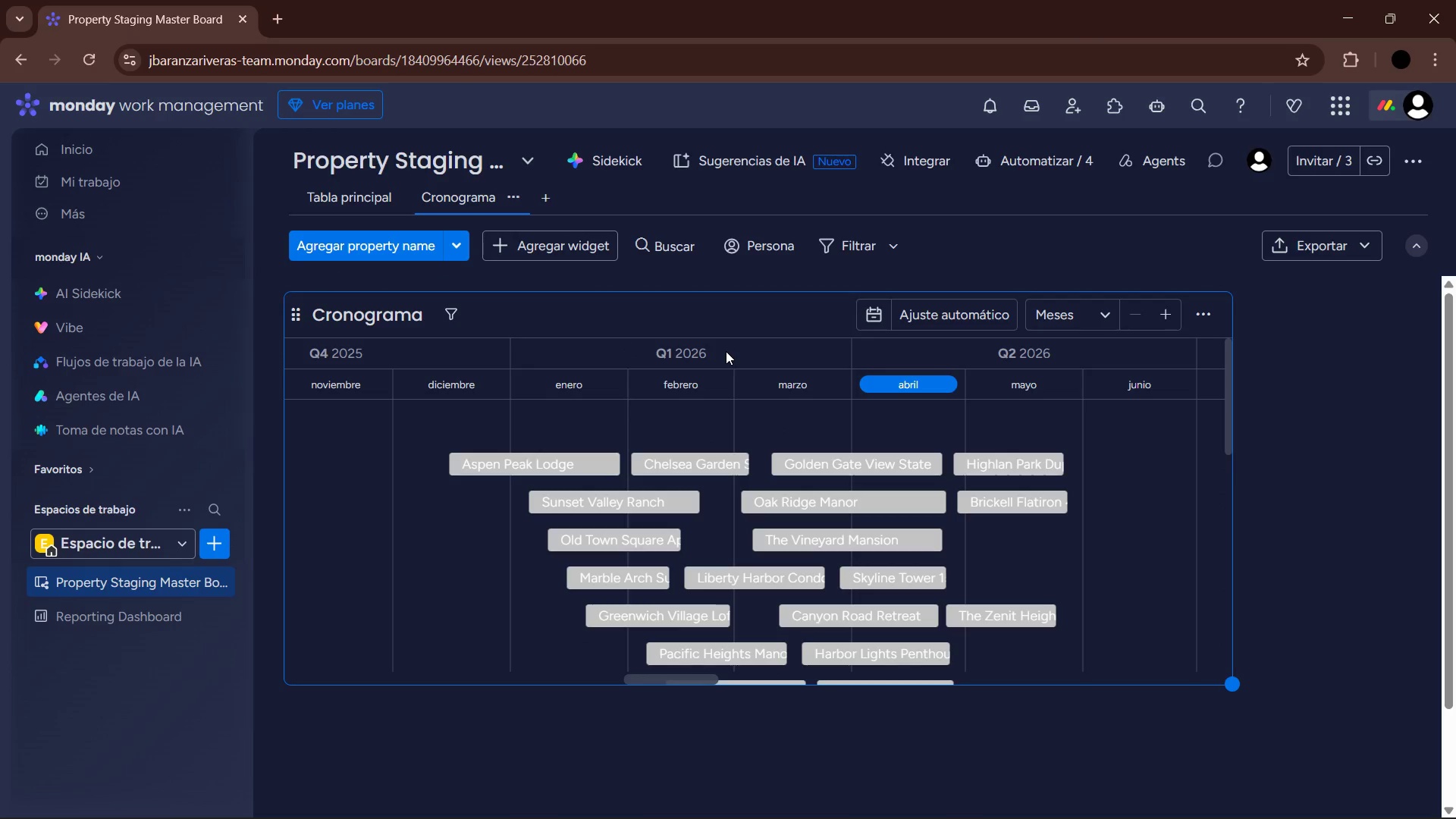 
left_click([519, 196])
 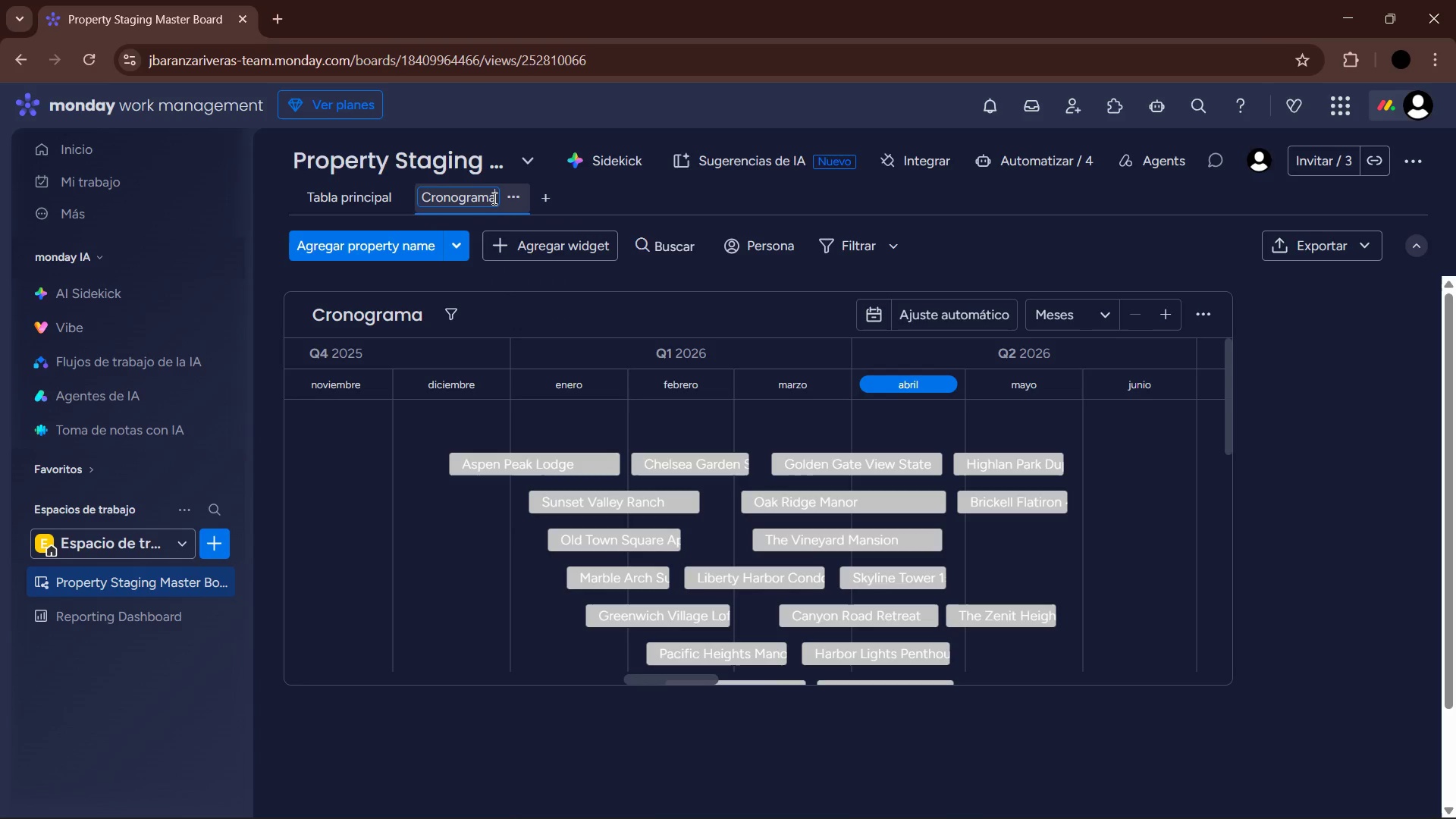 
left_click_drag(start_coordinate=[494, 198], to_coordinate=[476, 206])
 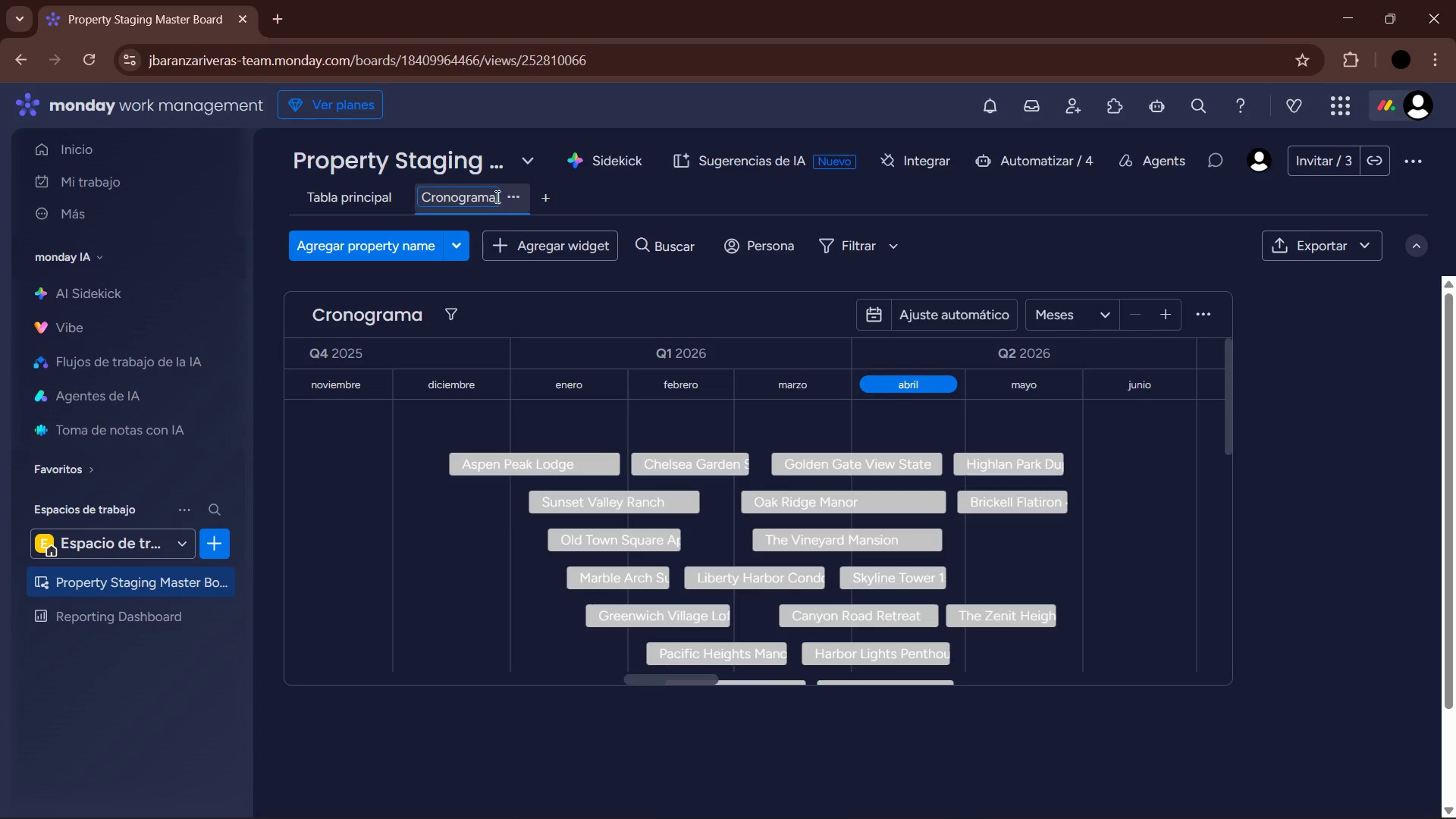 
left_click([496, 196])
 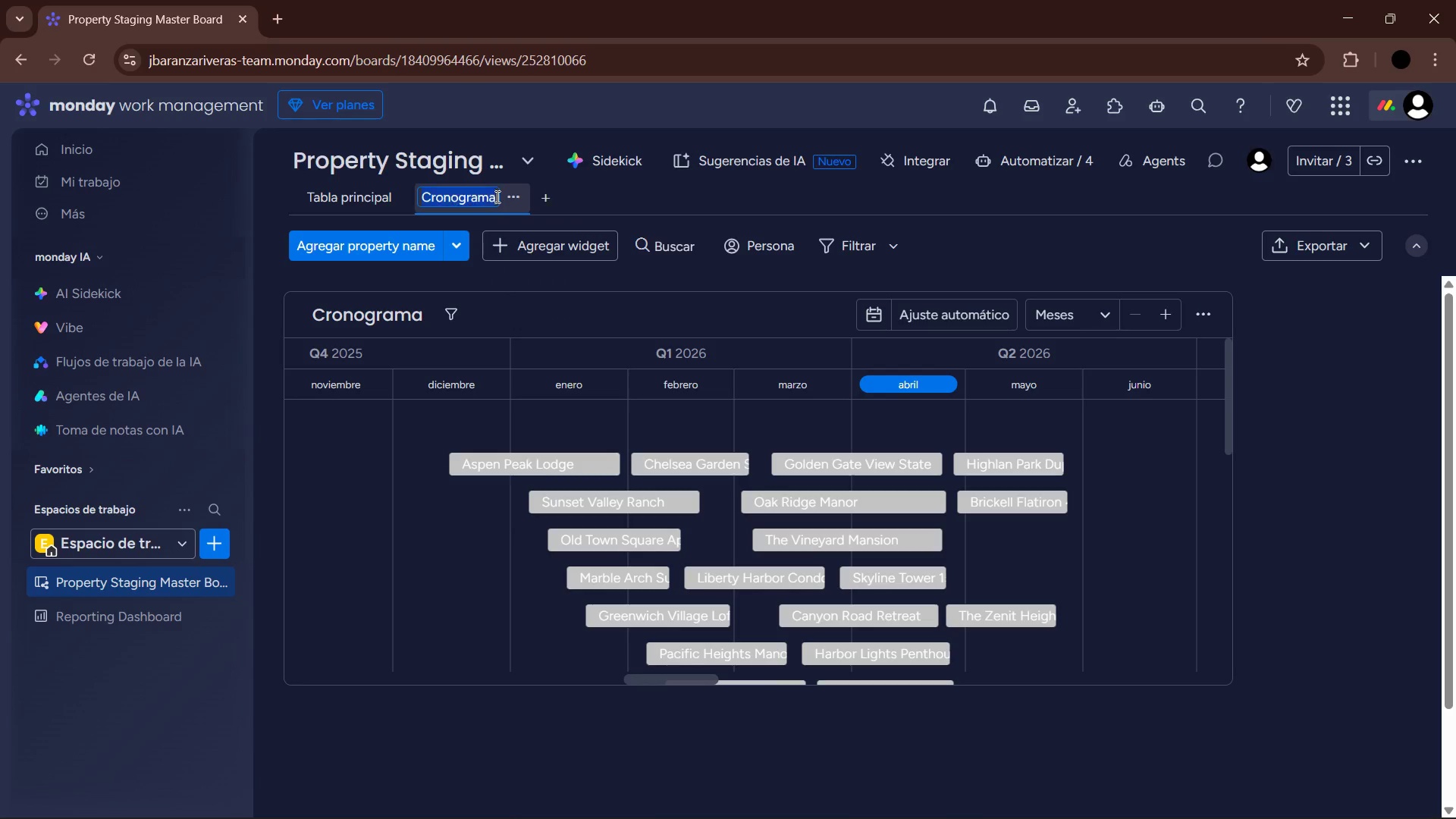 
left_click_drag(start_coordinate=[496, 196], to_coordinate=[473, 202])
 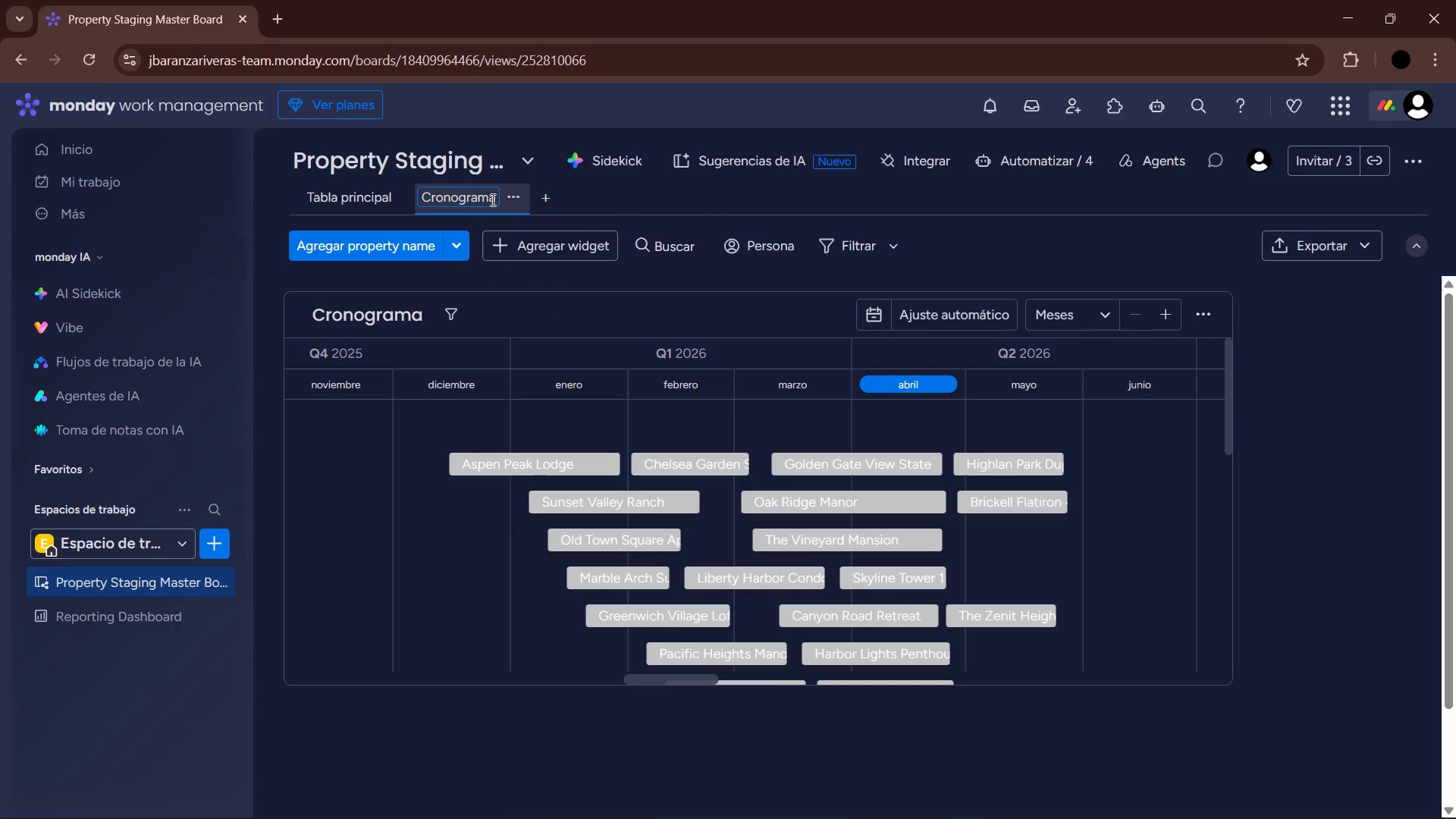 
left_click([493, 199])
 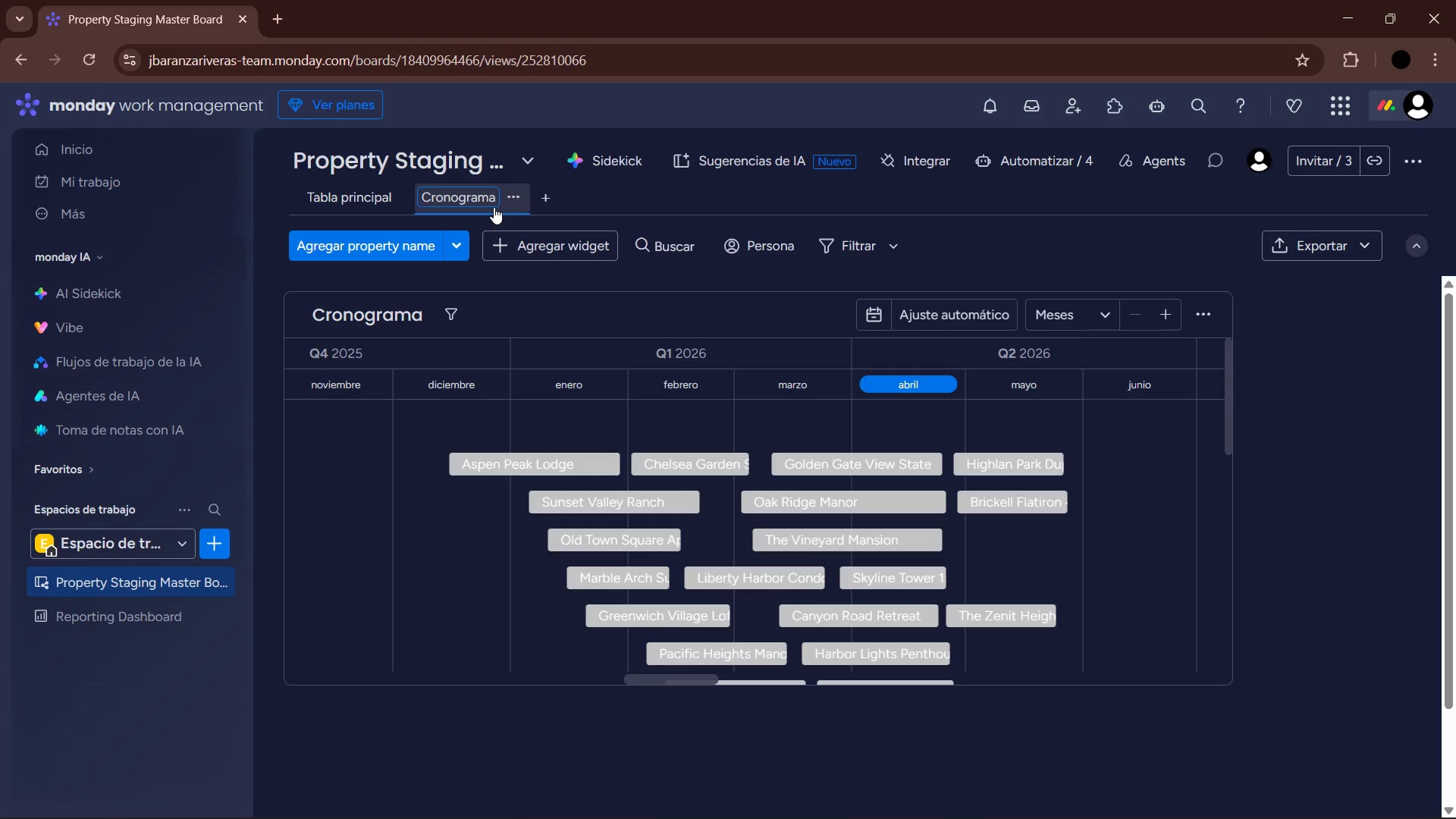 
hold_key(key=Backspace, duration=0.86)
 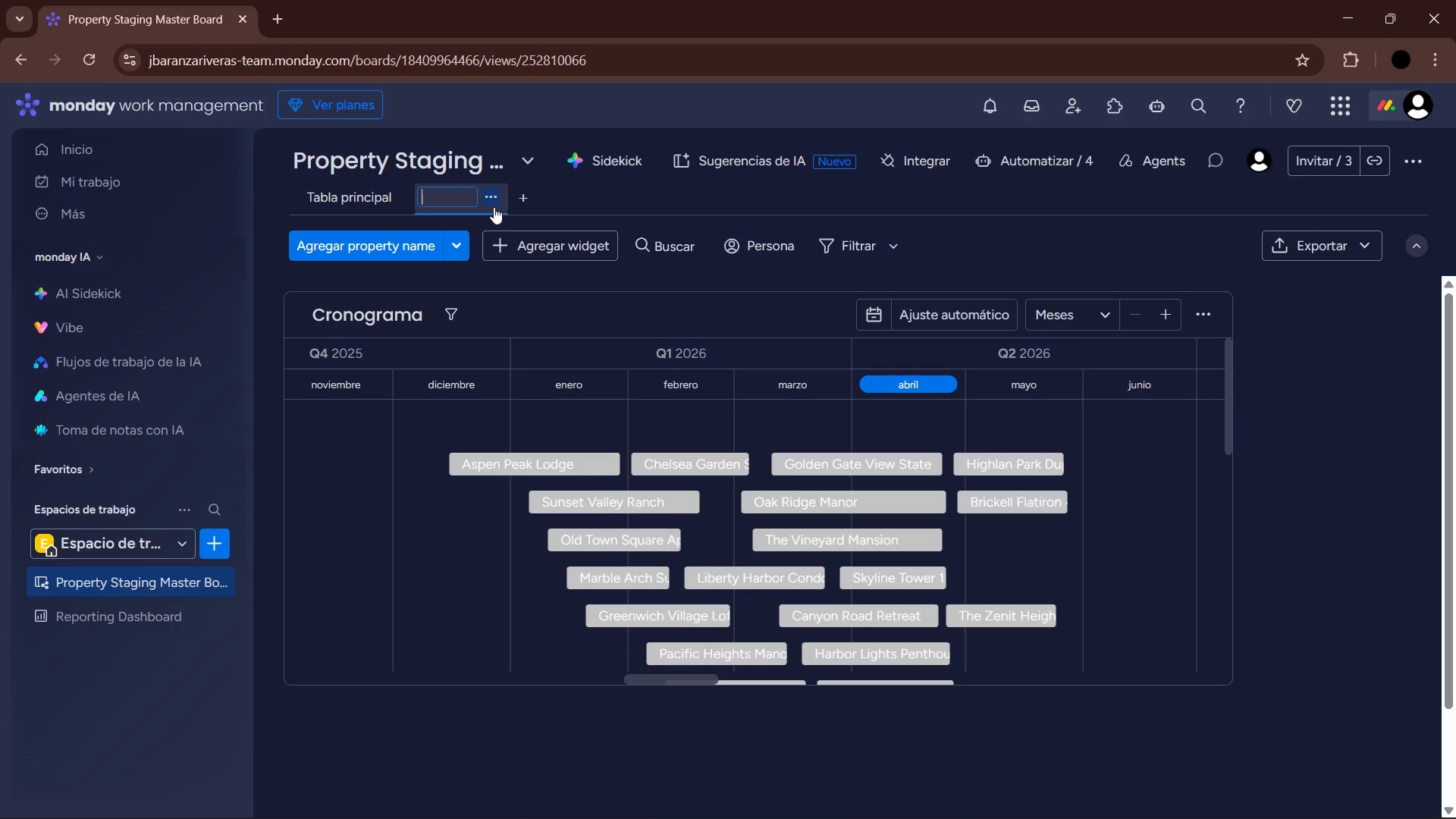 
key(CapsLock)
 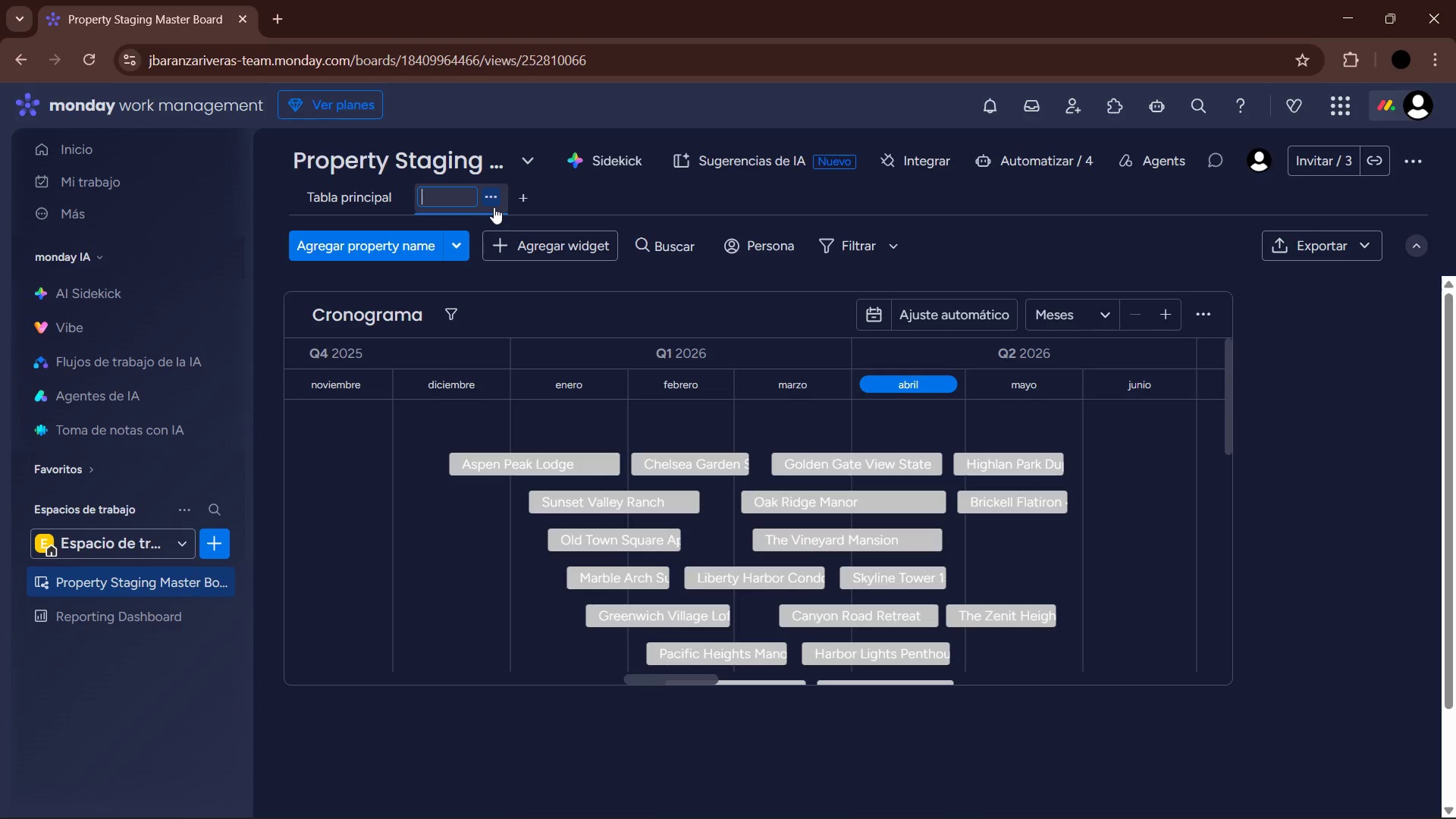 
key(S)
 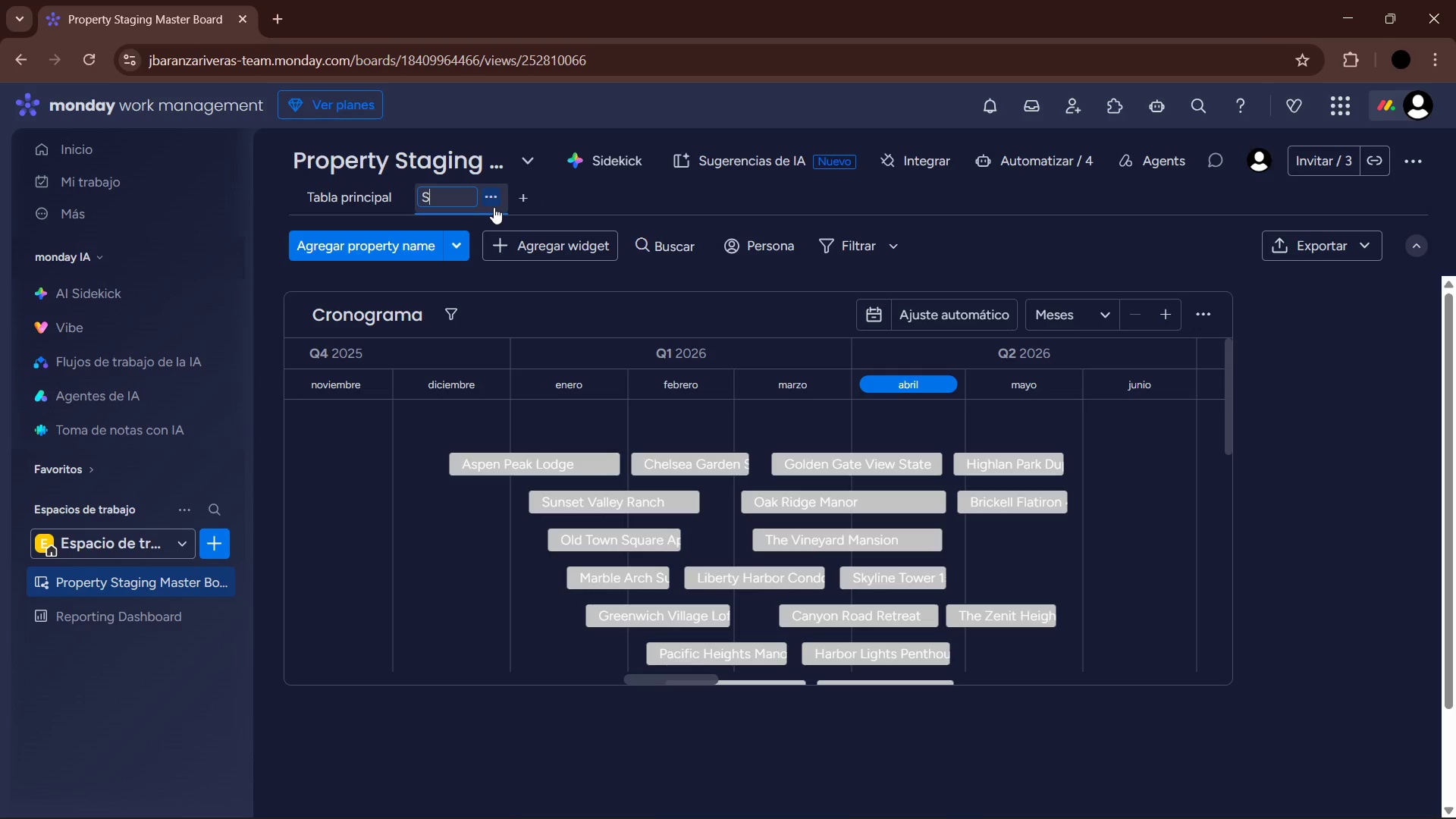 
key(CapsLock)
 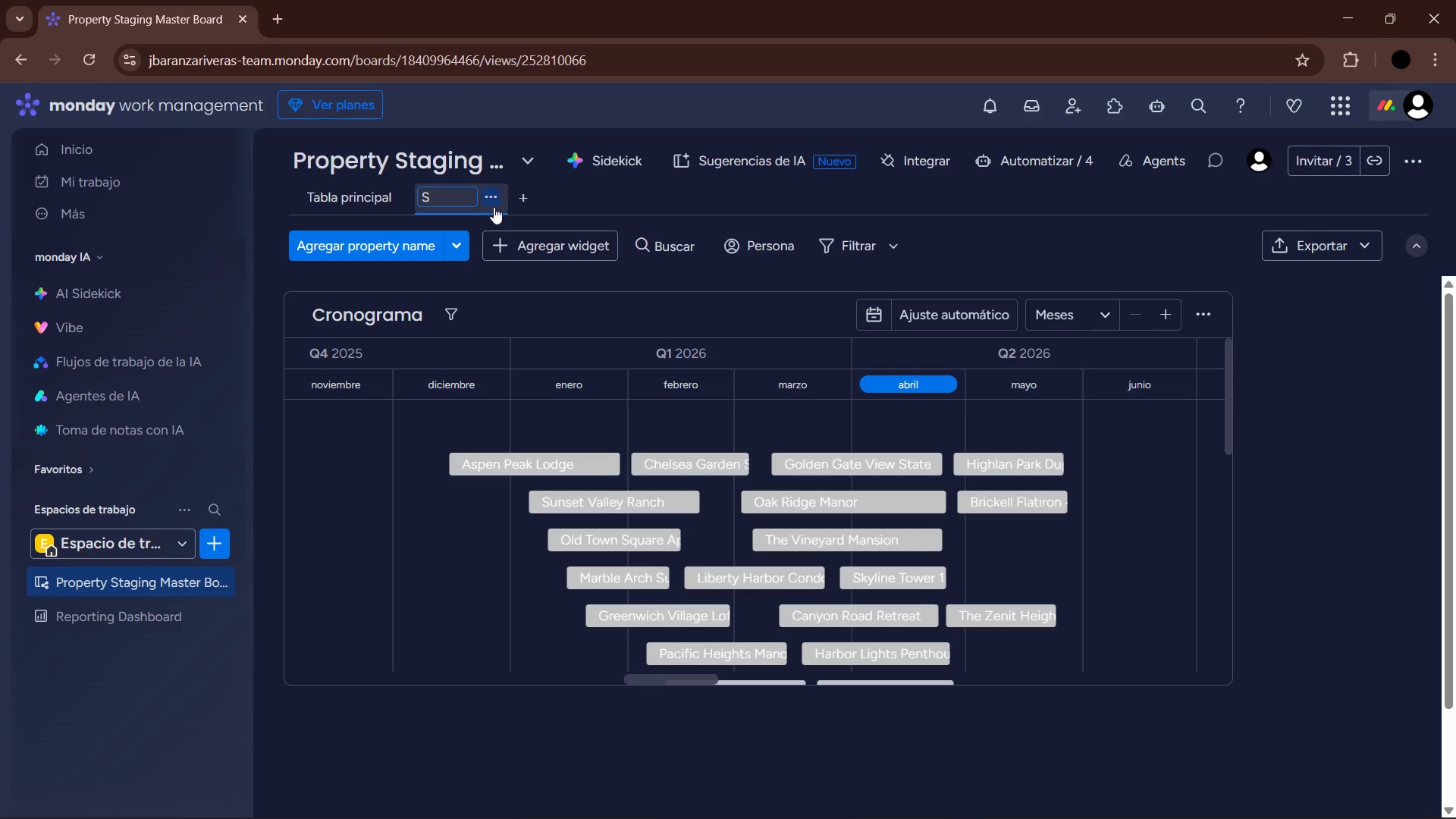 
key(T)
 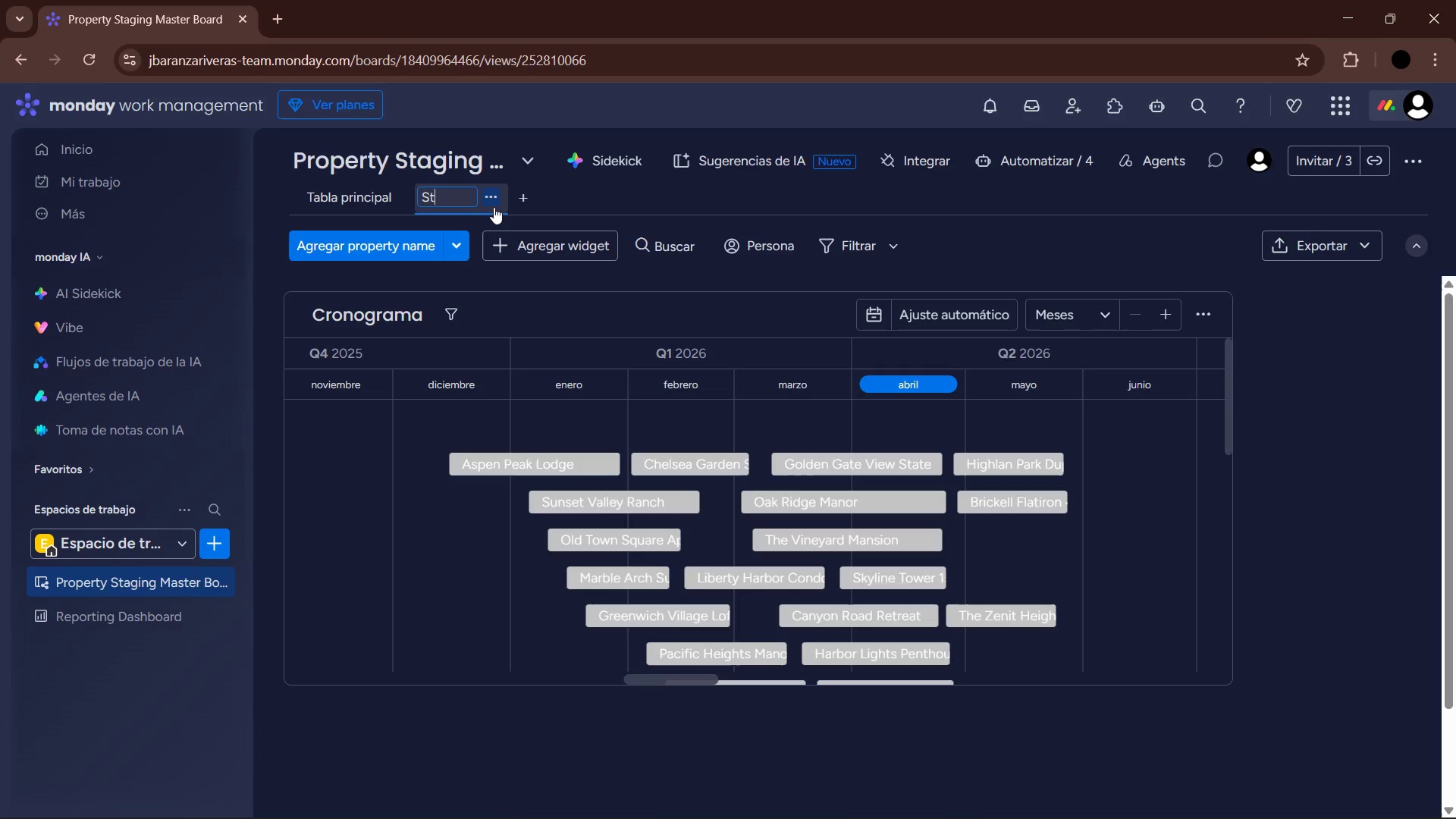 
type(ylist Availabiliut)
key(Backspace)
key(Backspace)
key(Backspace)
type(lity Schedule)
 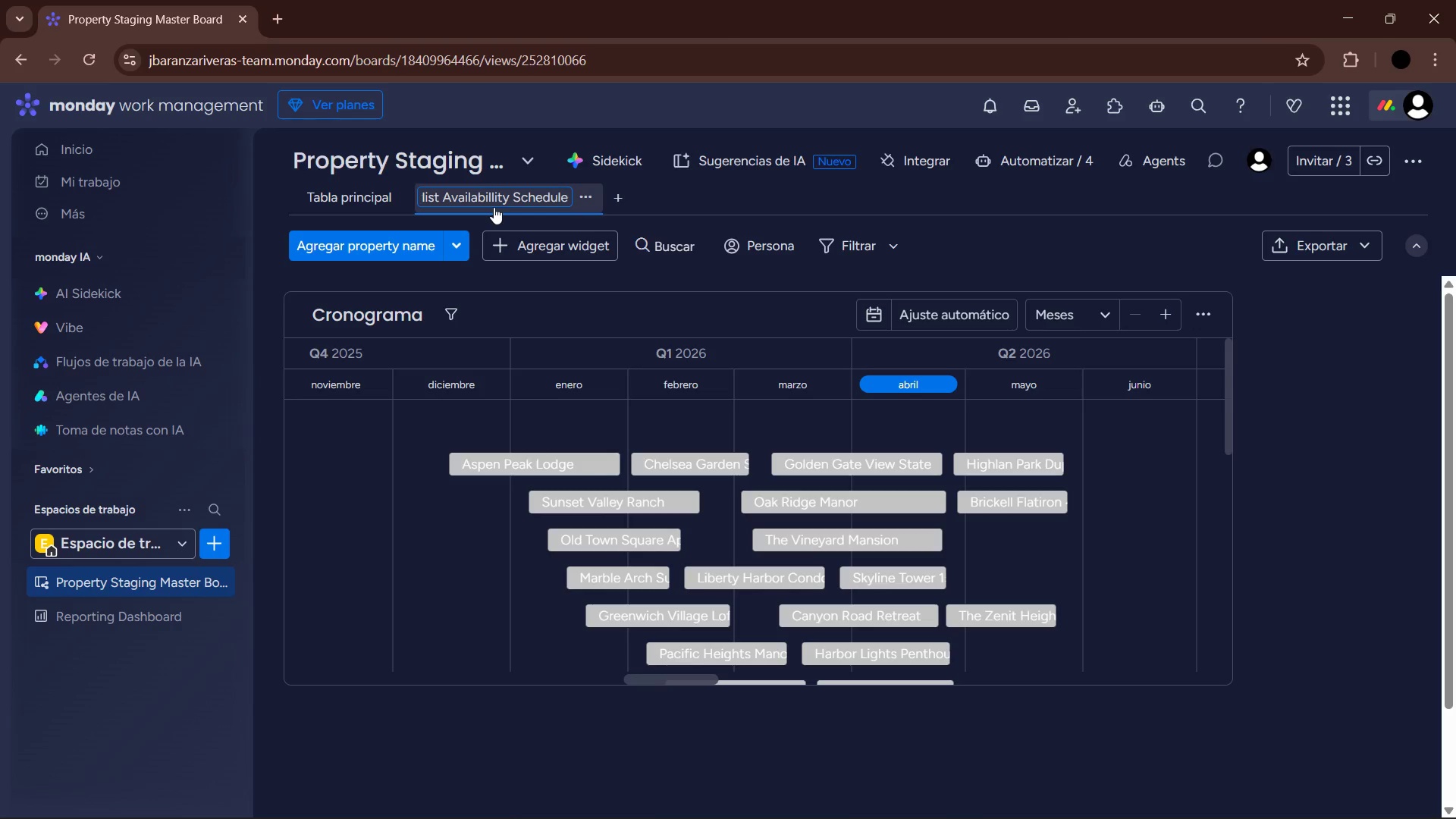 
key(Enter)
 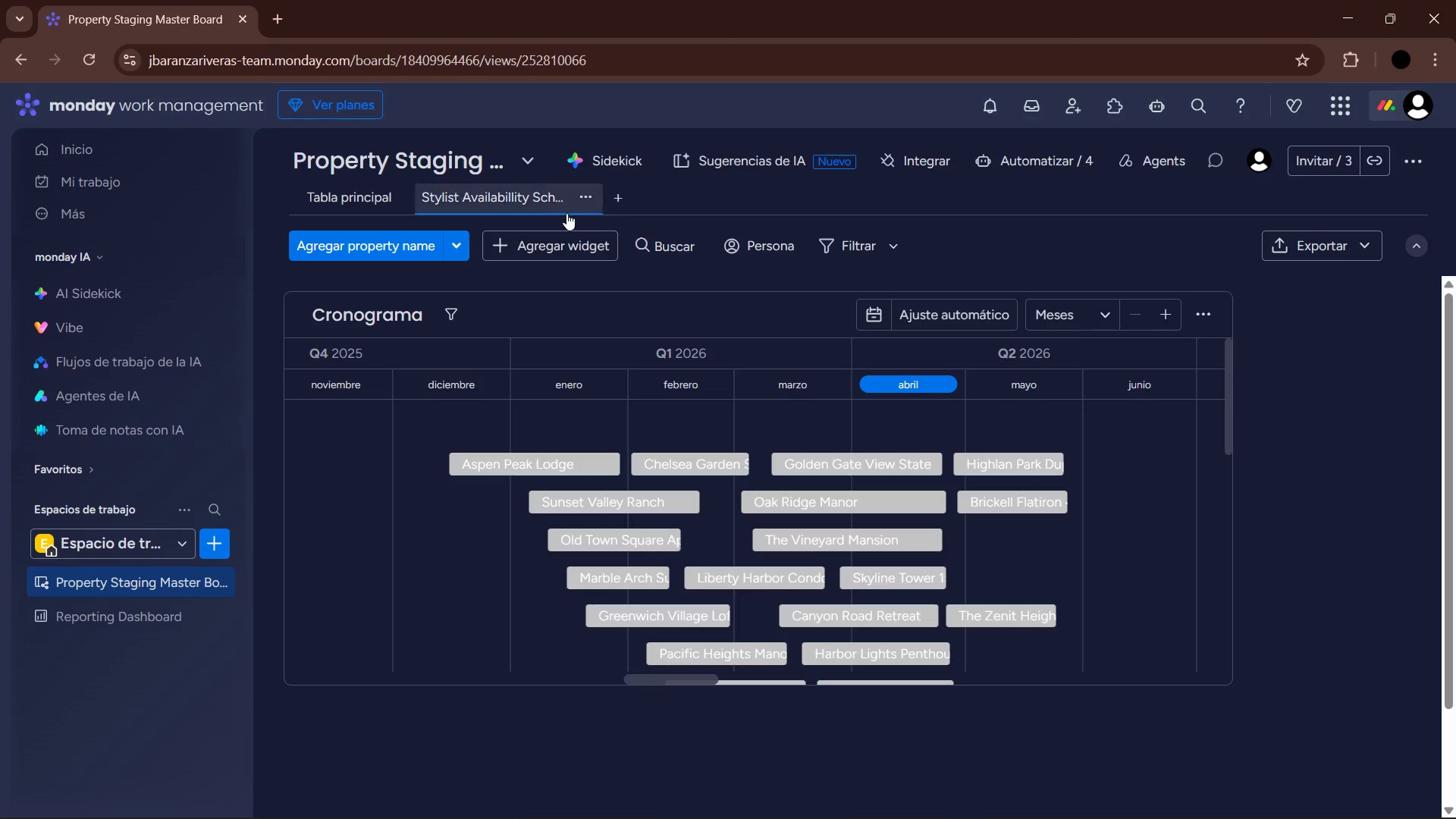 
left_click([516, 197])
 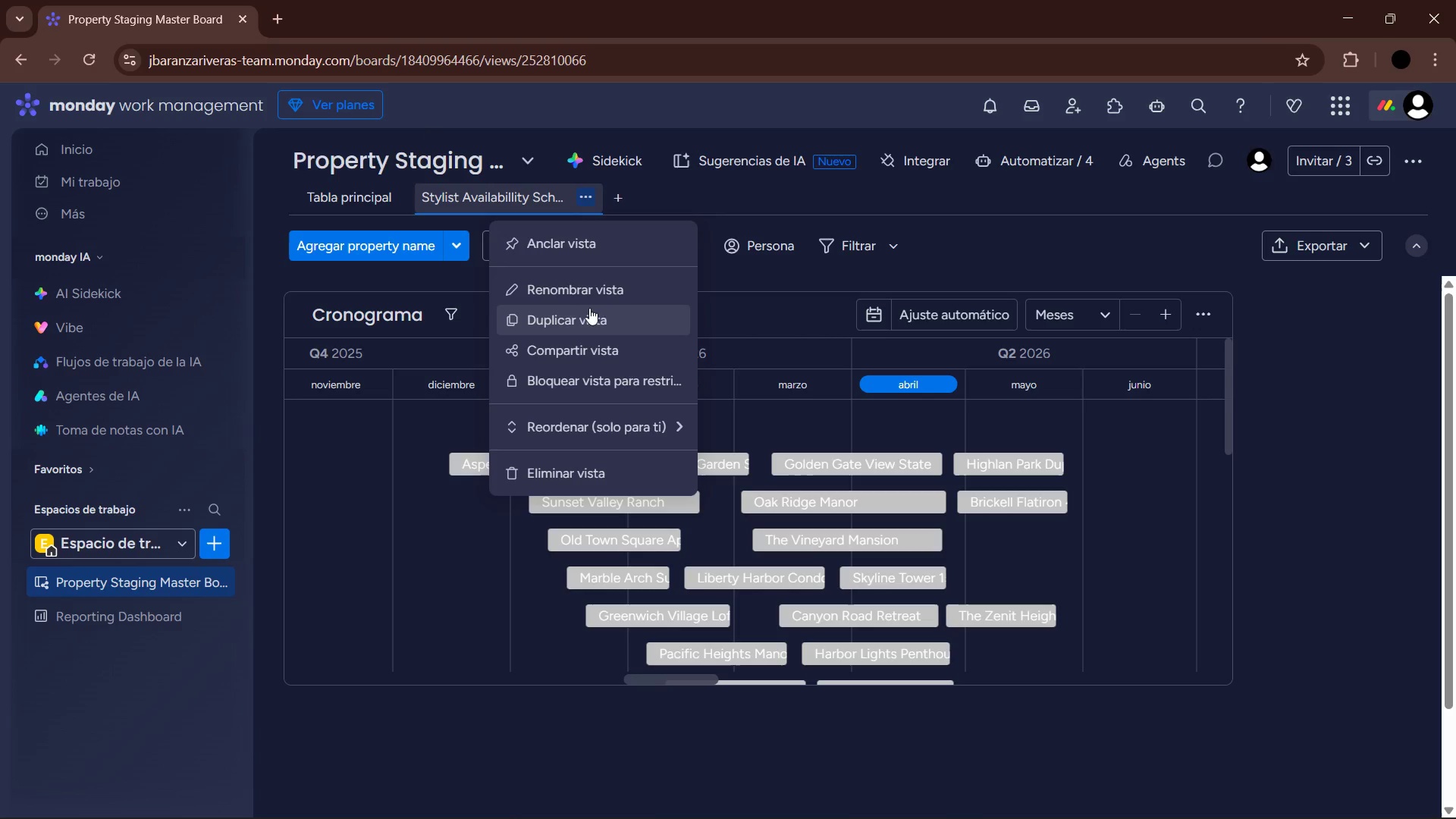 
left_click([598, 295])
 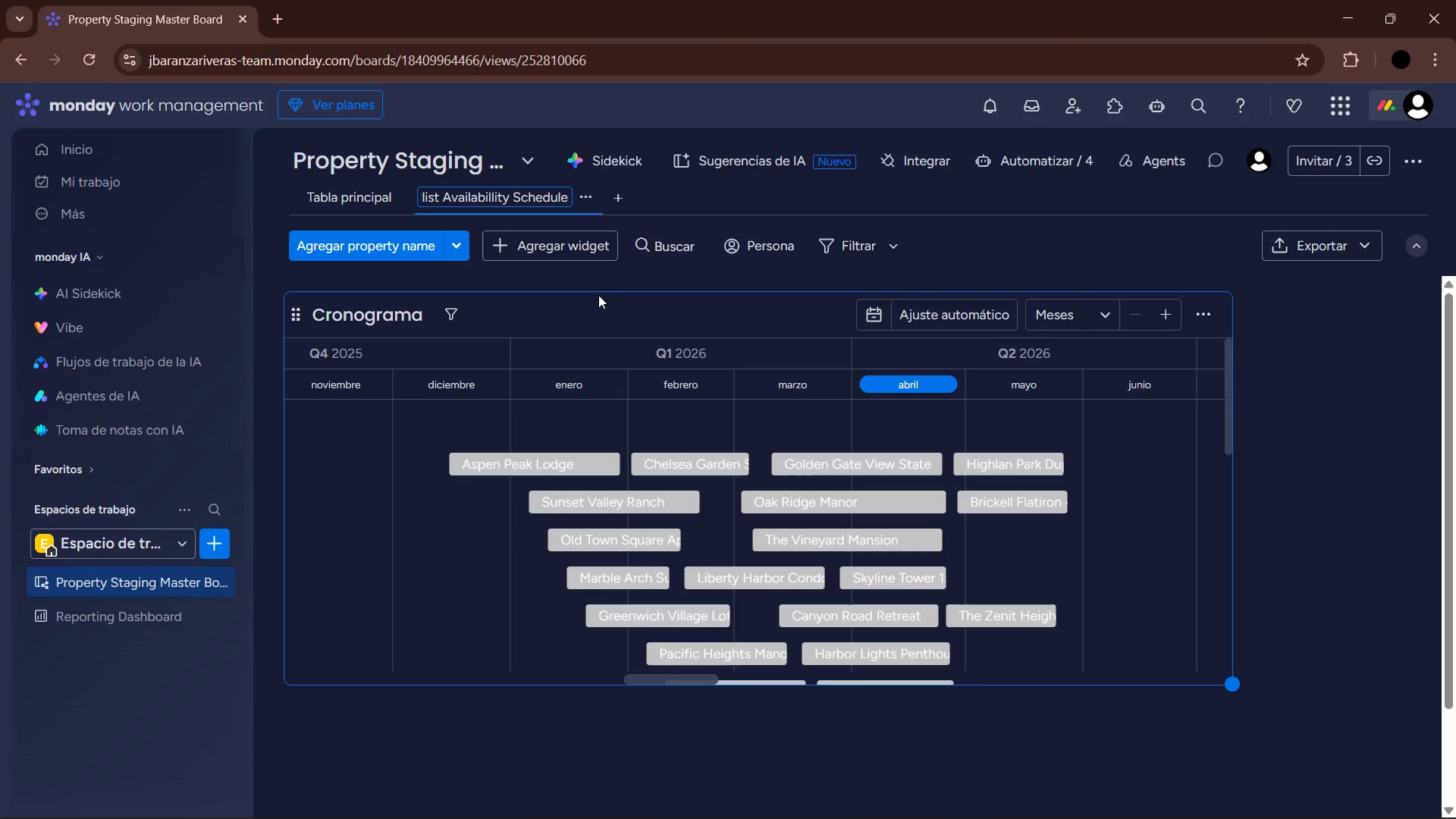 
key(Control+ControlLeft)